 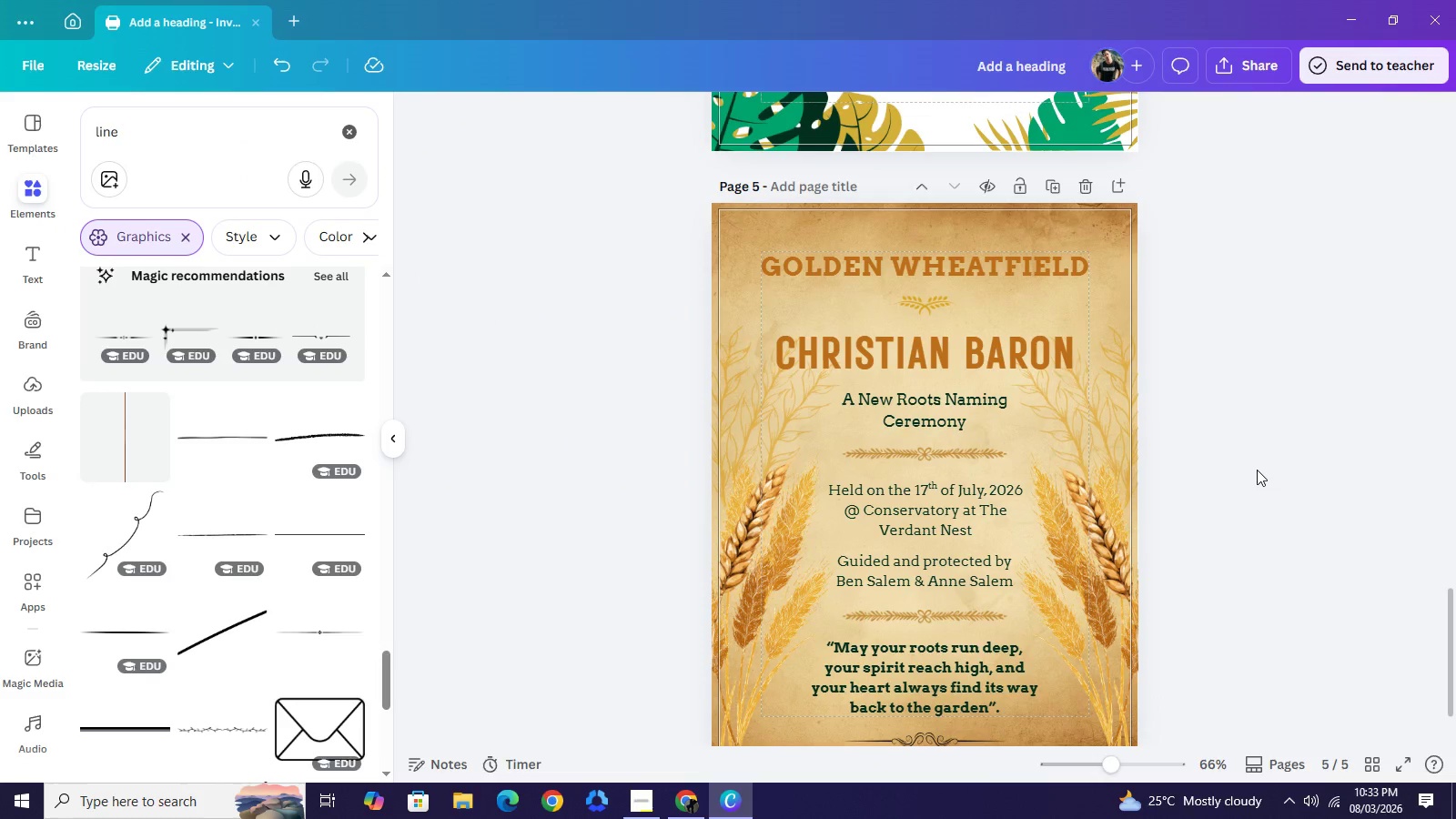 
scroll: coordinate [1257, 470], scroll_direction: down, amount: 2.0
 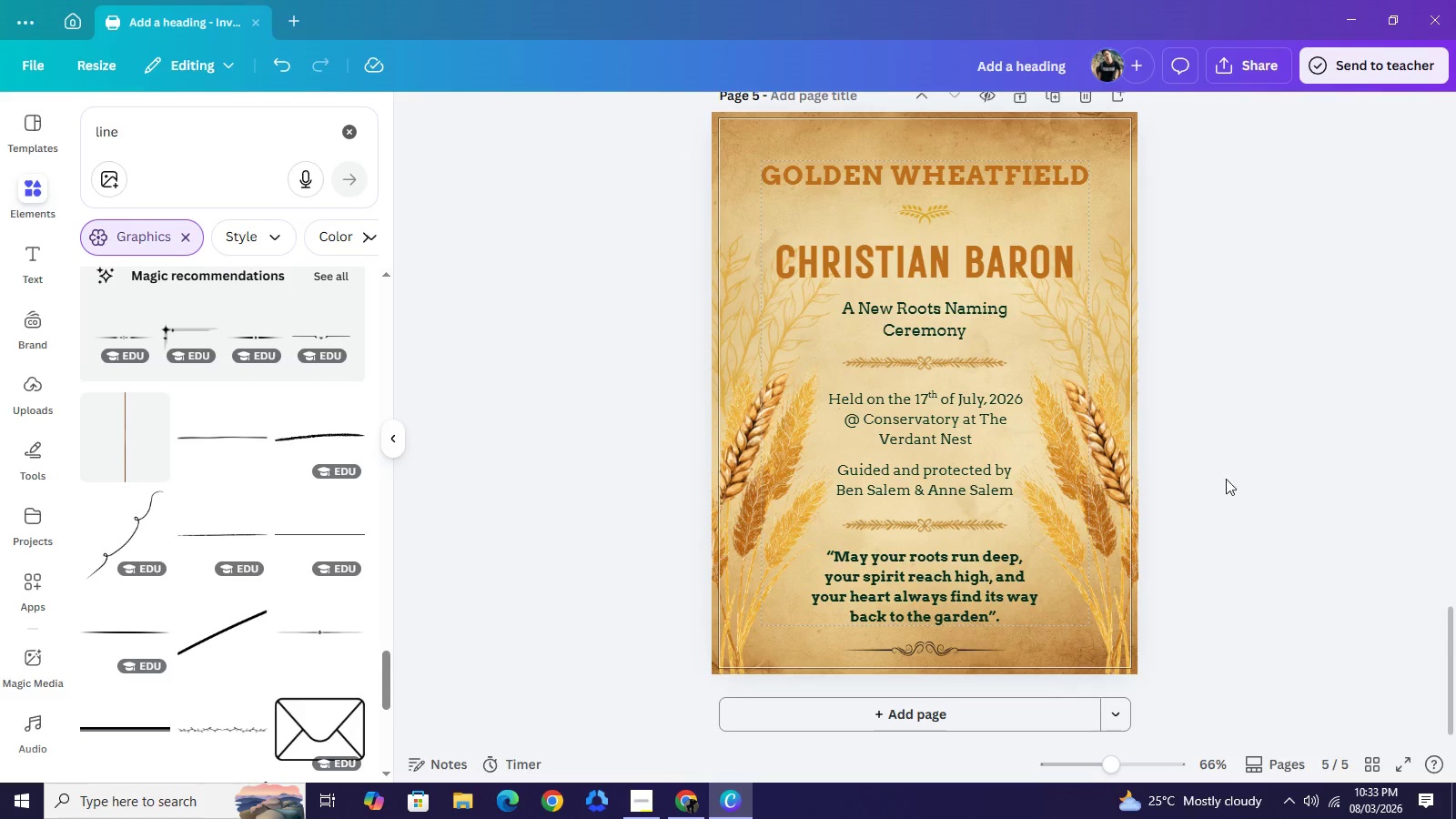 
wait(9.13)
 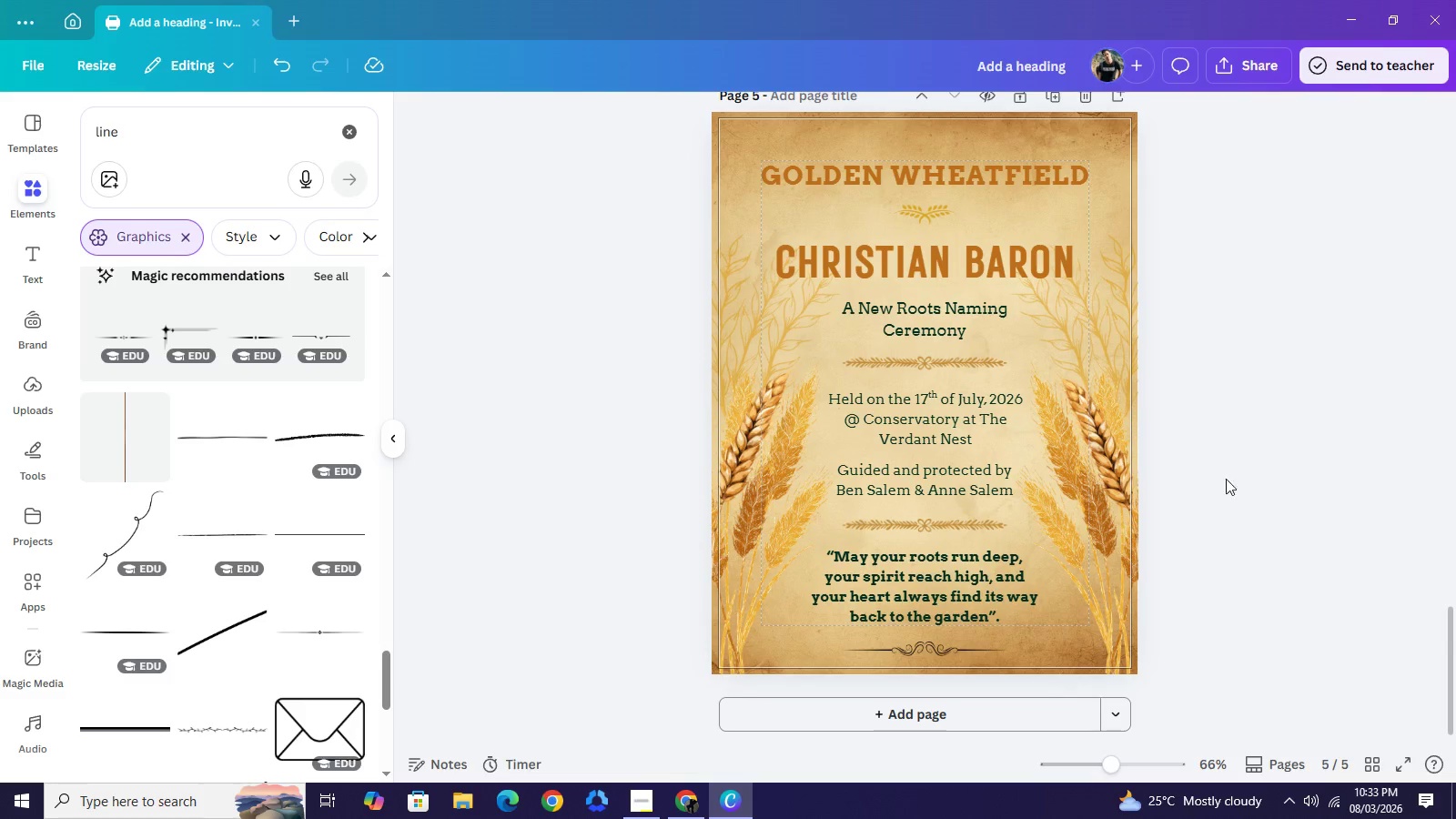 
scroll: coordinate [1178, 541], scroll_direction: up, amount: 10.0
 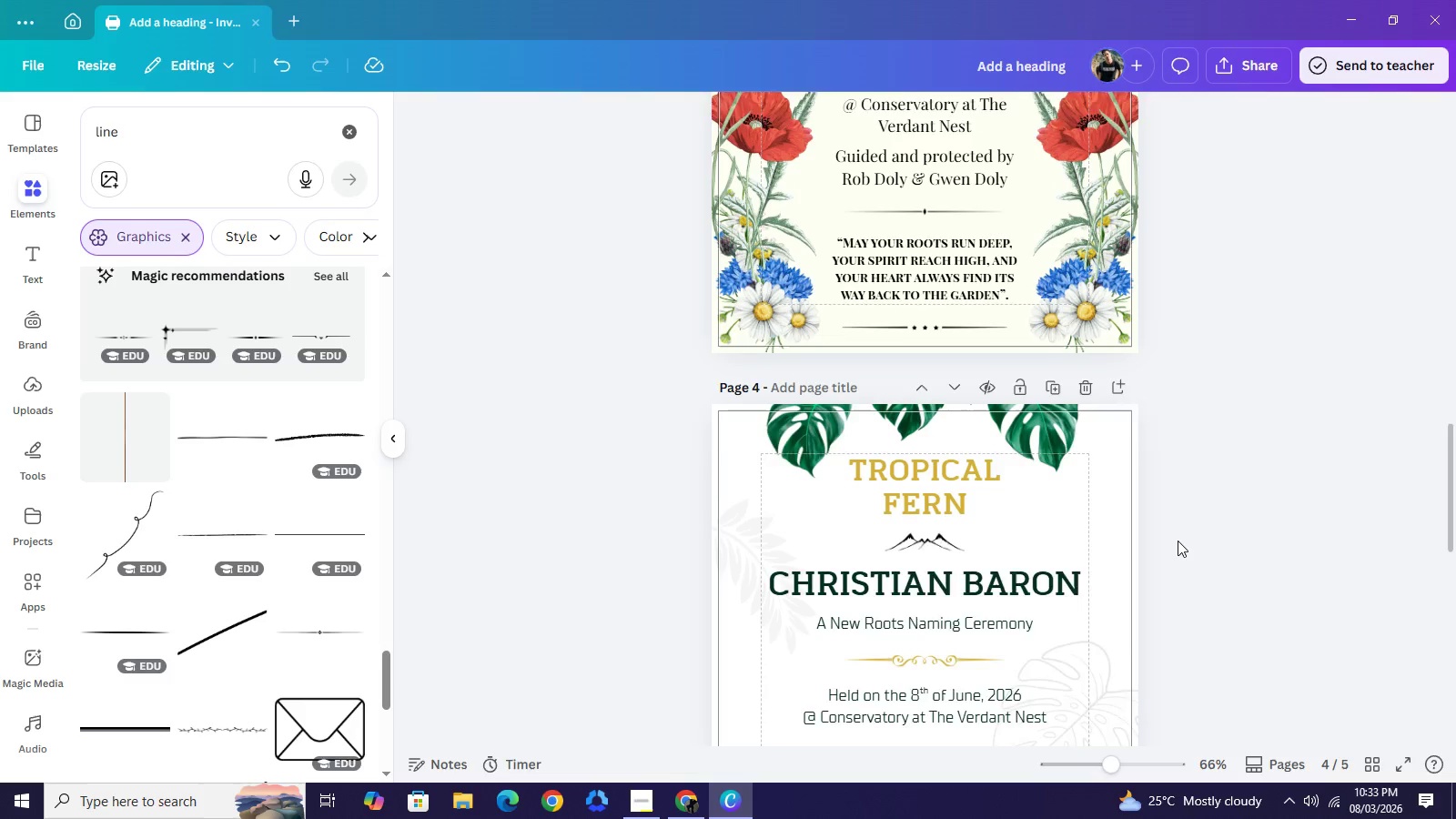 
scroll: coordinate [1163, 548], scroll_direction: down, amount: 7.0
 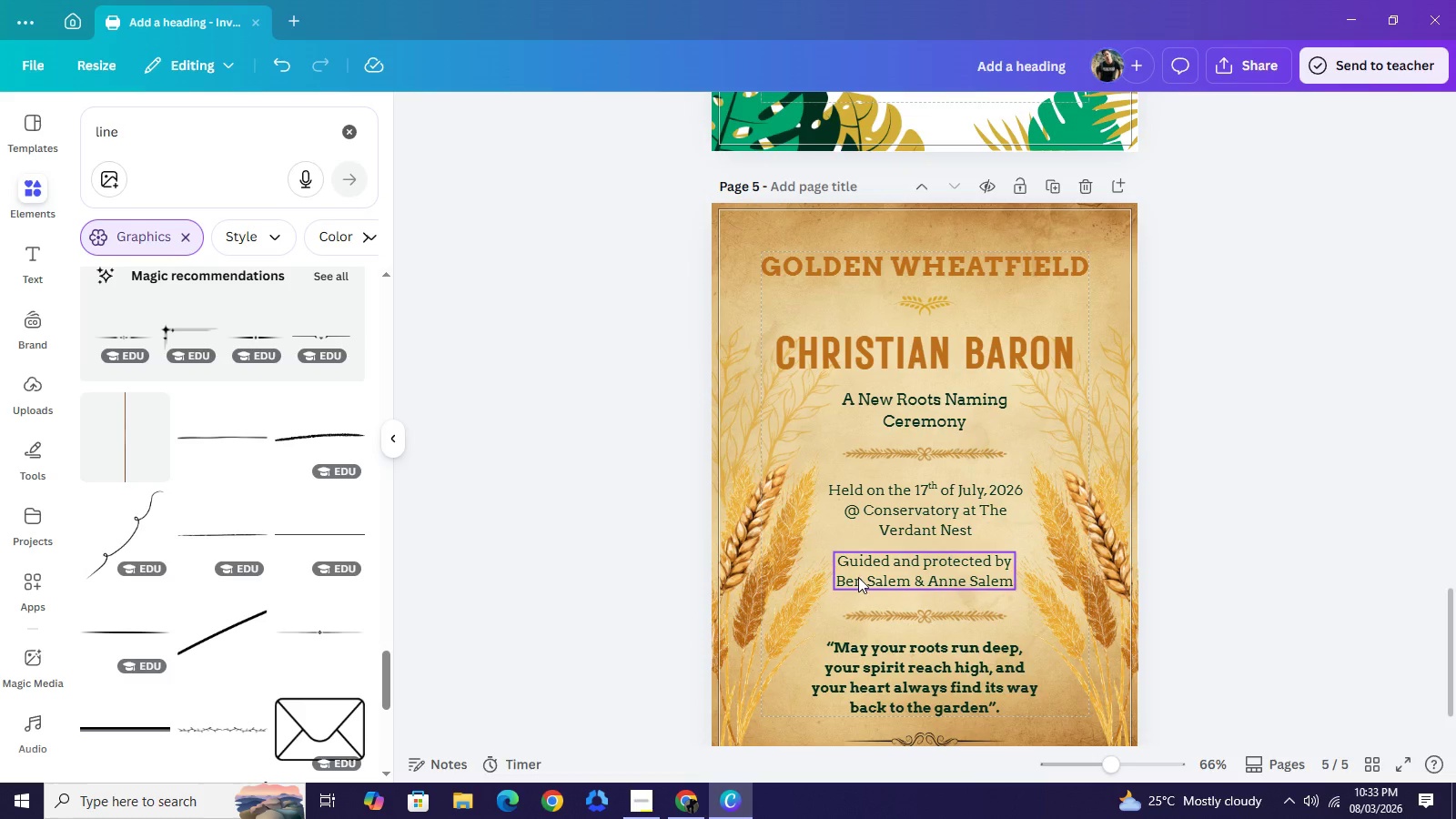 
left_click([858, 577])
 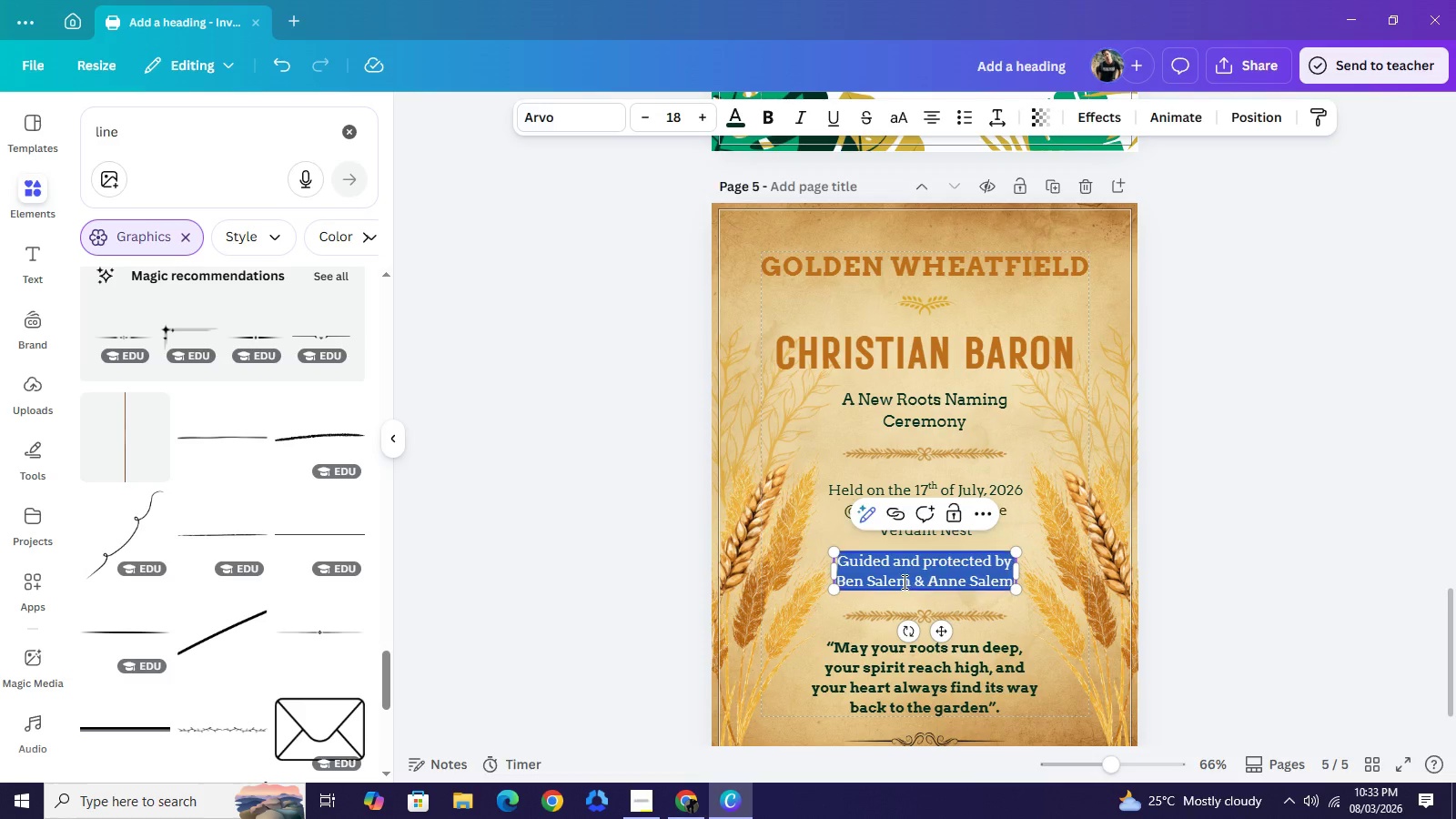 
double_click([903, 581])
 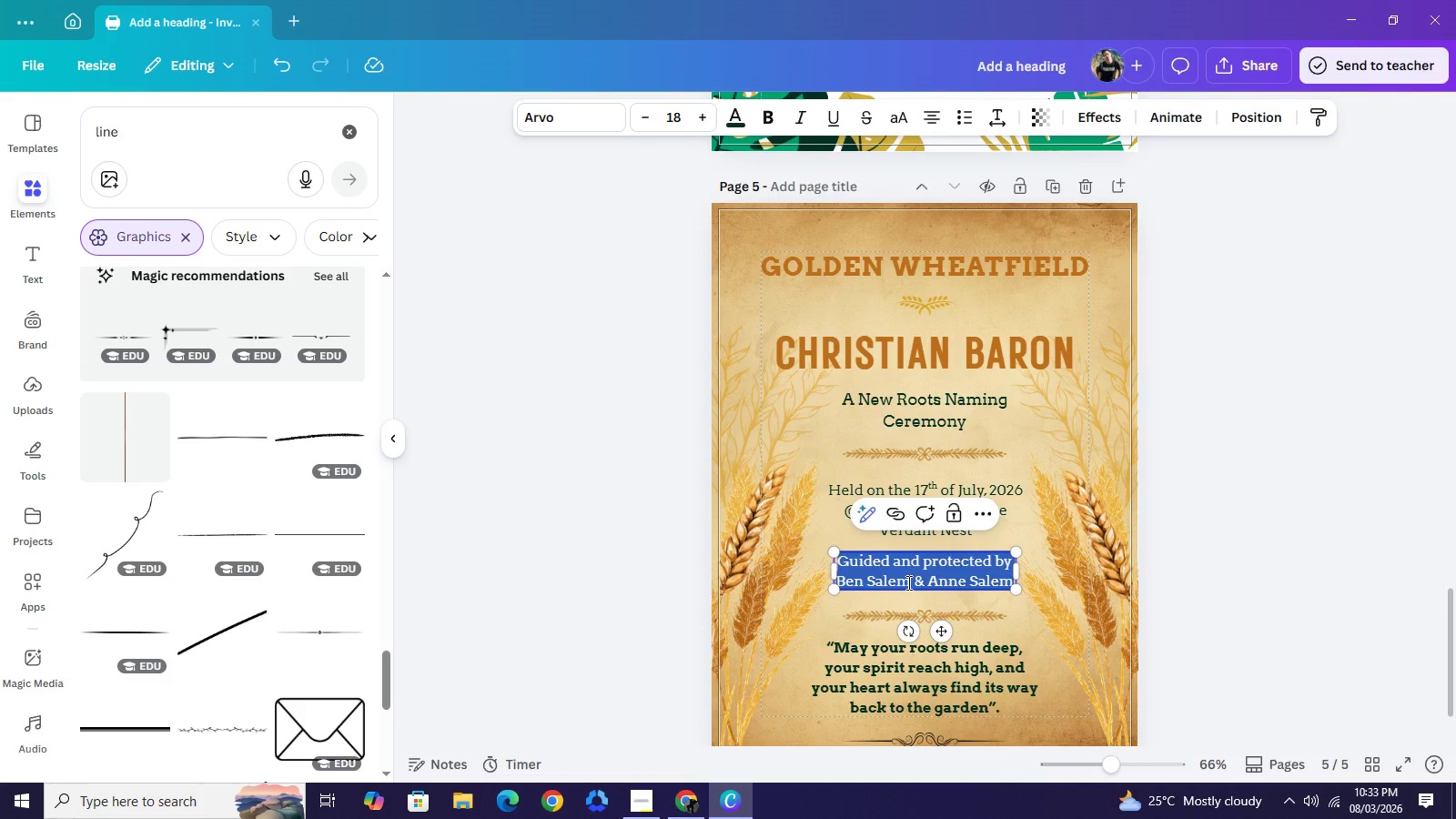 
left_click([907, 582])
 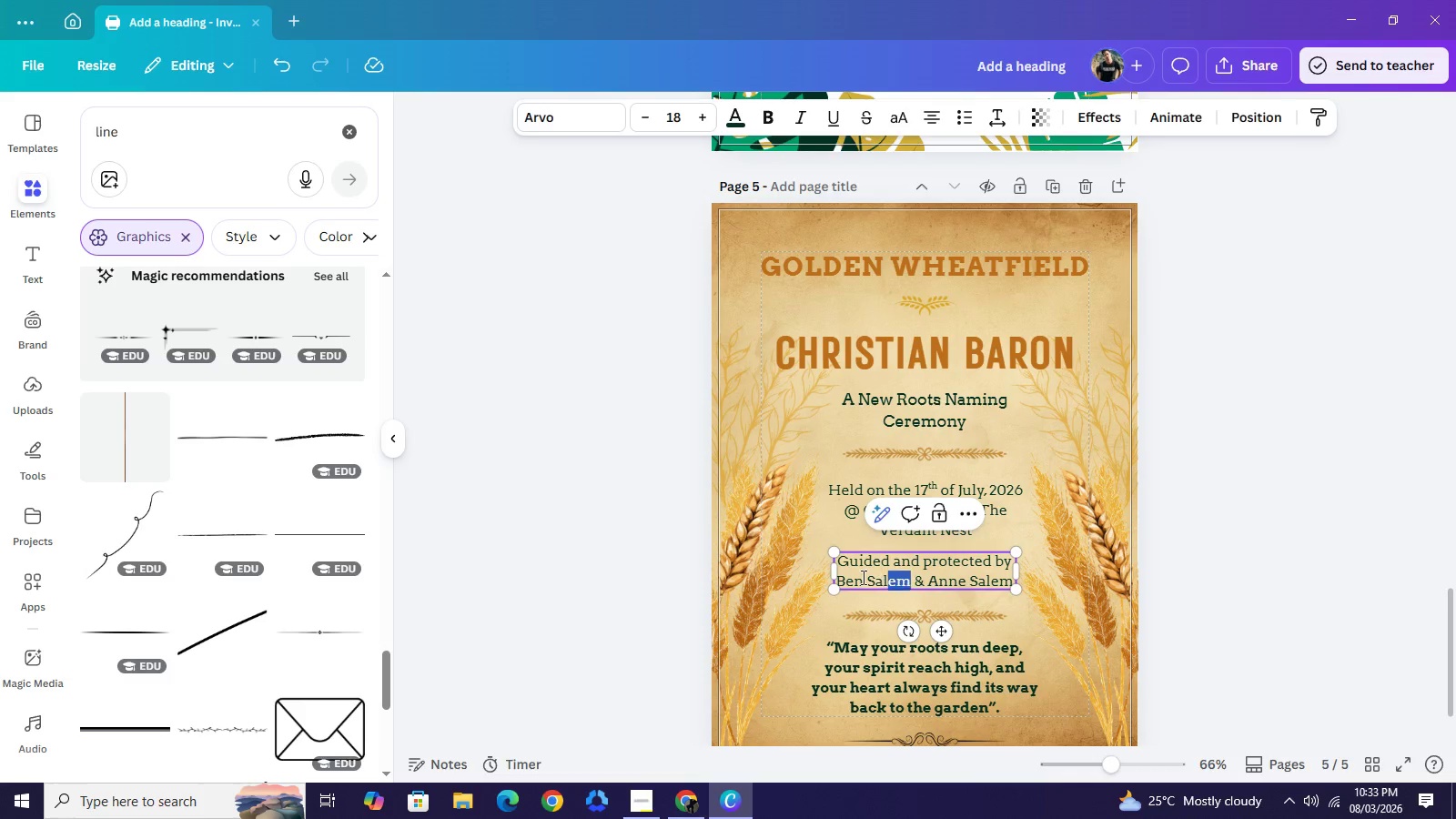 
left_click_drag(start_coordinate=[910, 581], to_coordinate=[838, 579])
 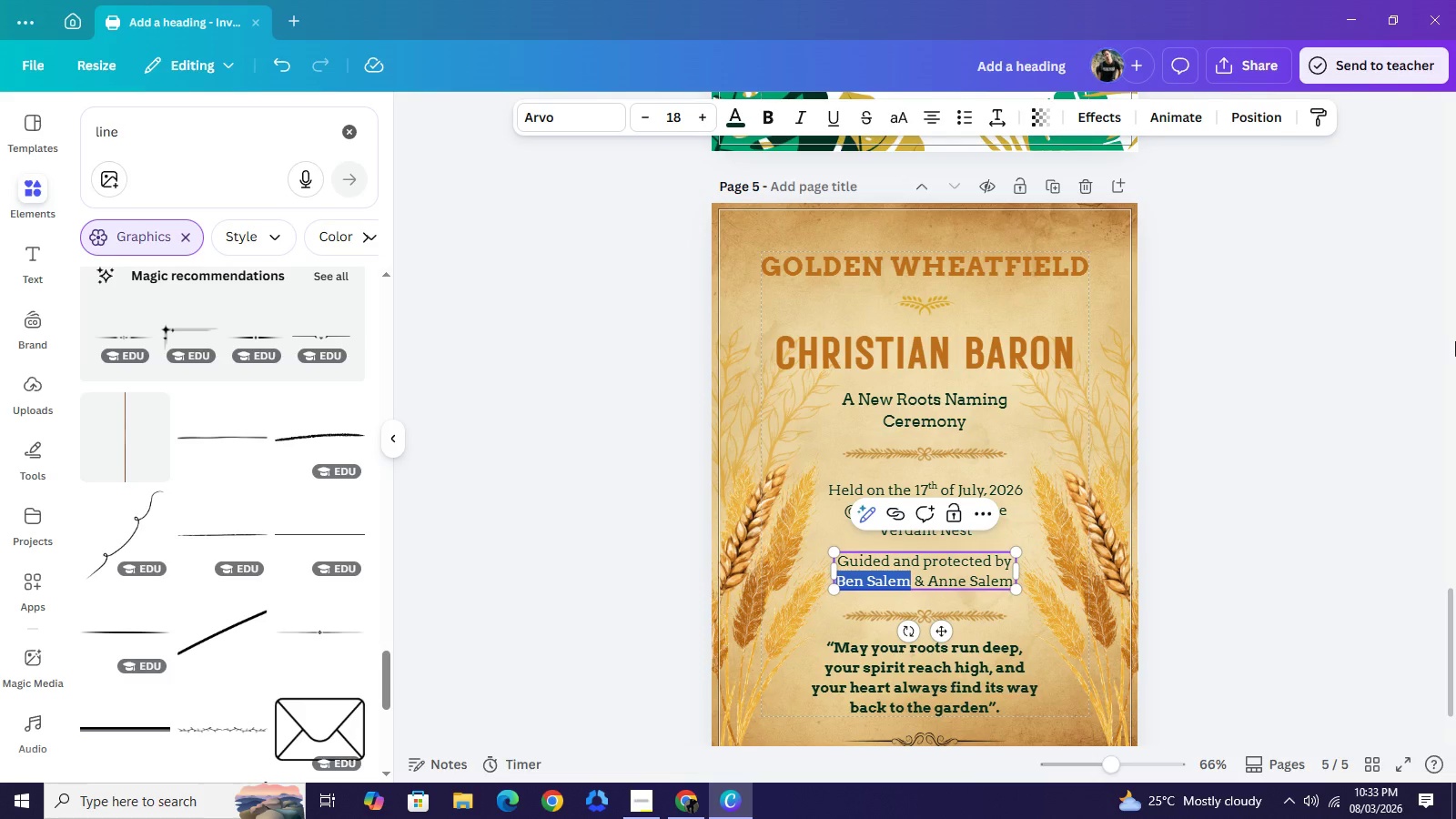 
type(Marie)
 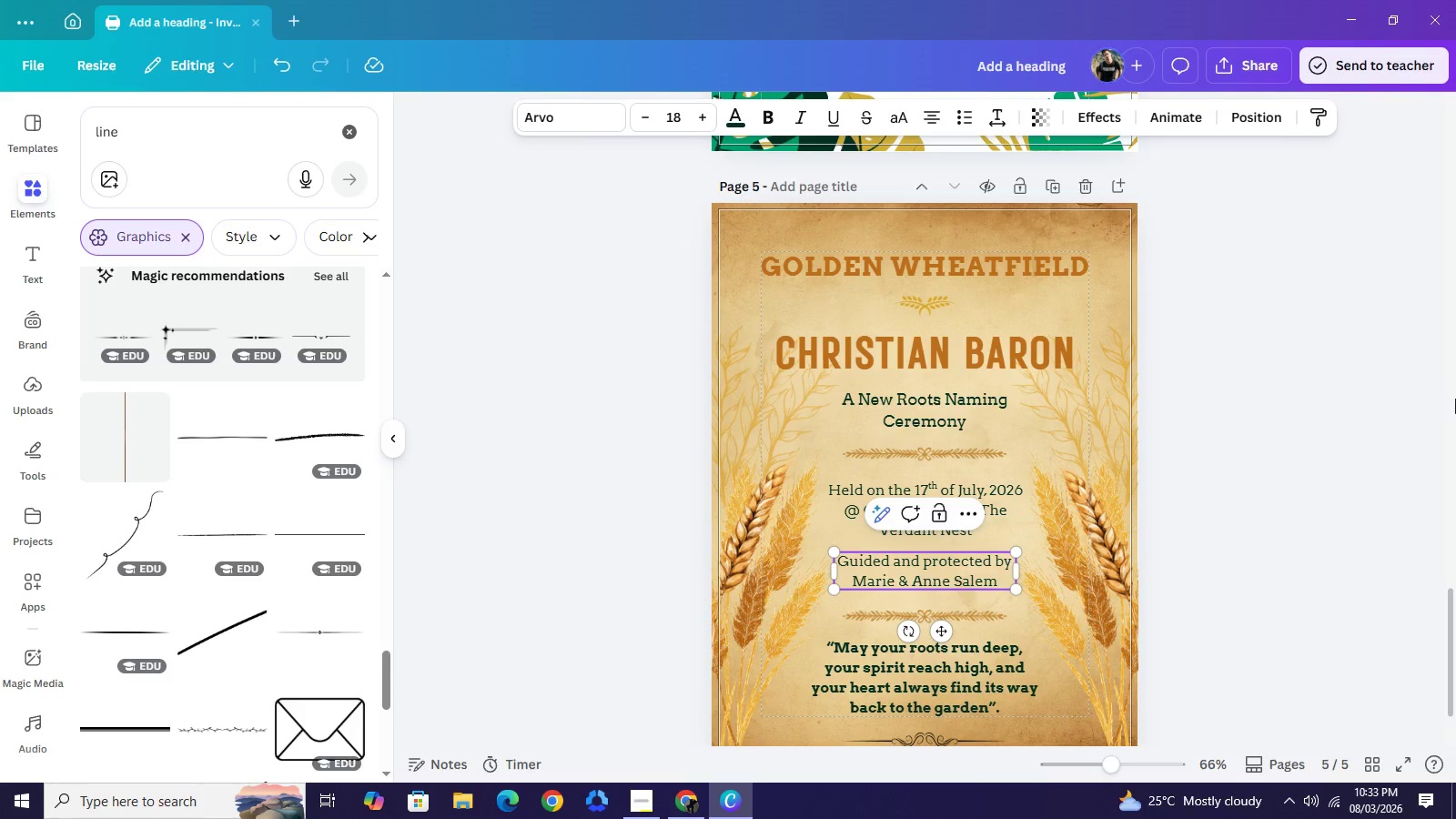 
key(Space)
 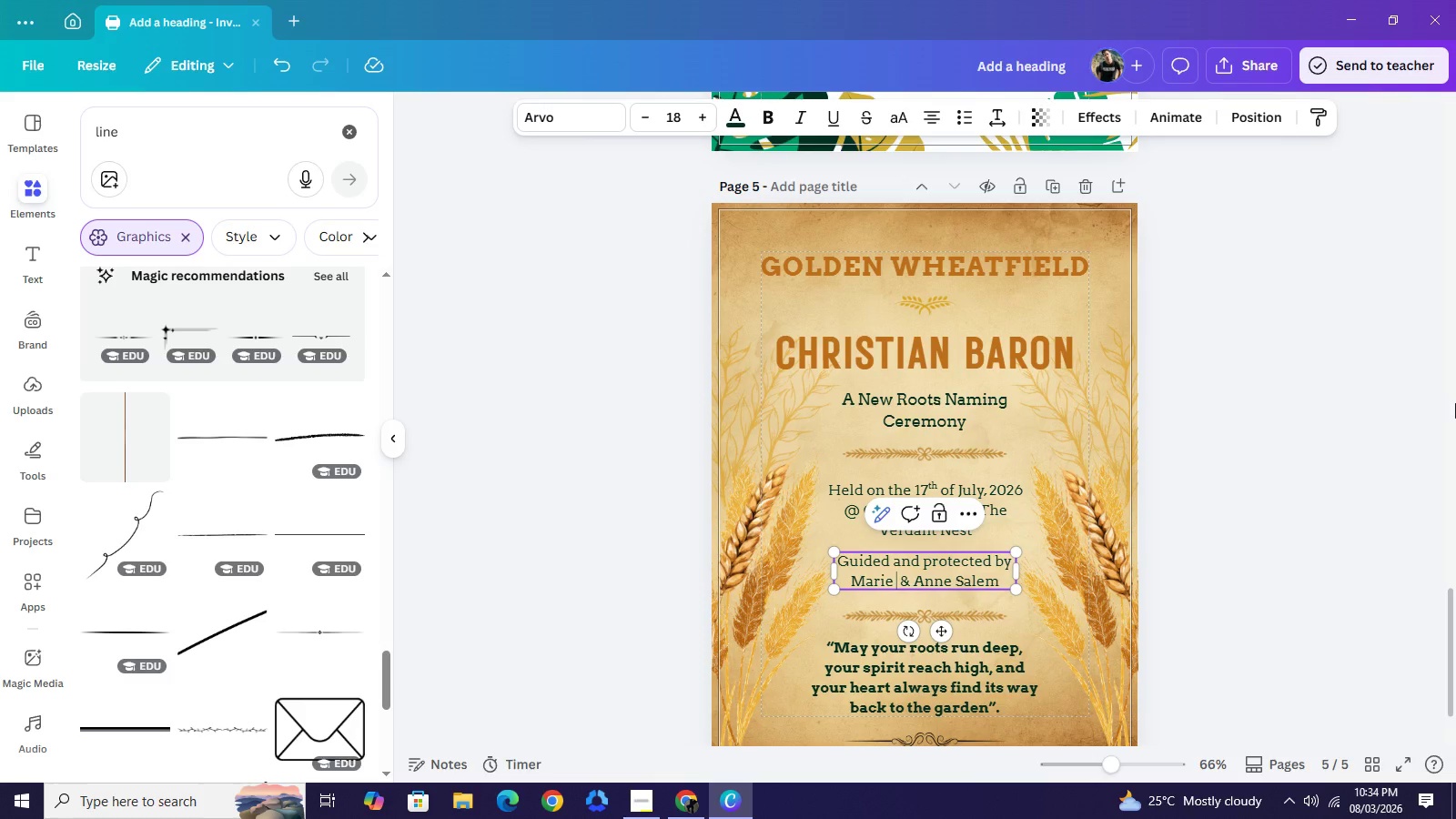 
wait(5.73)
 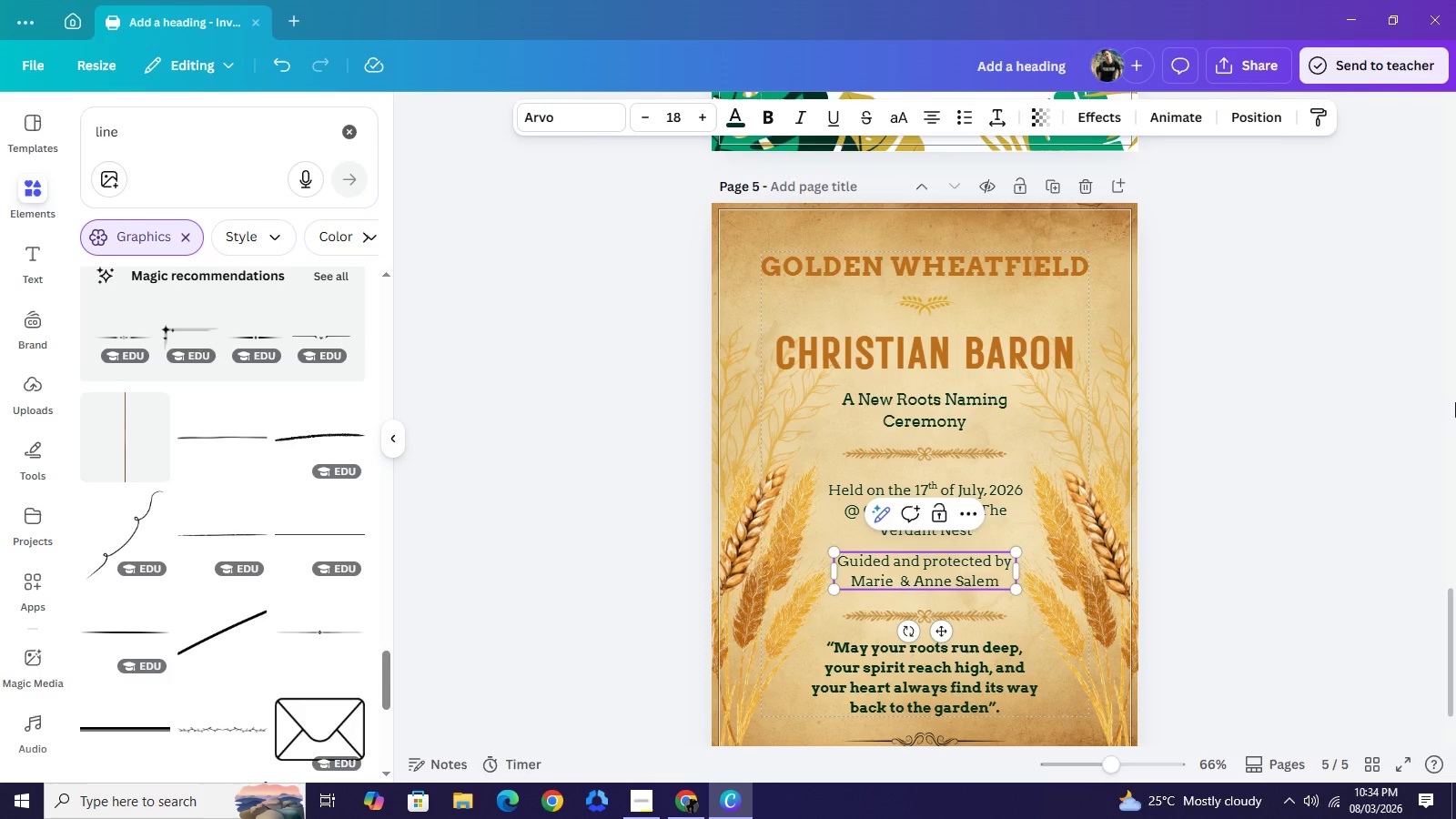 
type(Venus)
 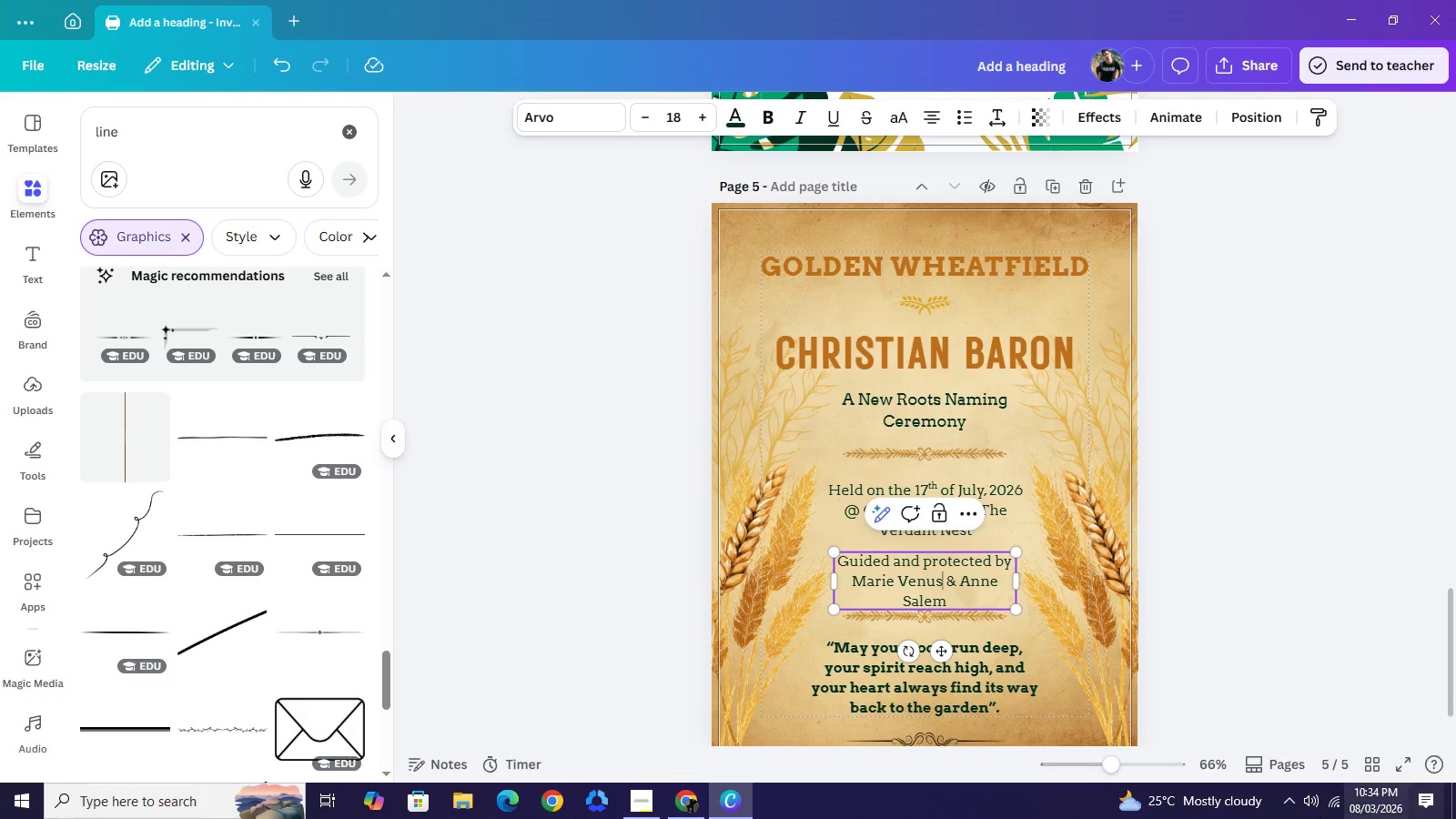 
wait(6.91)
 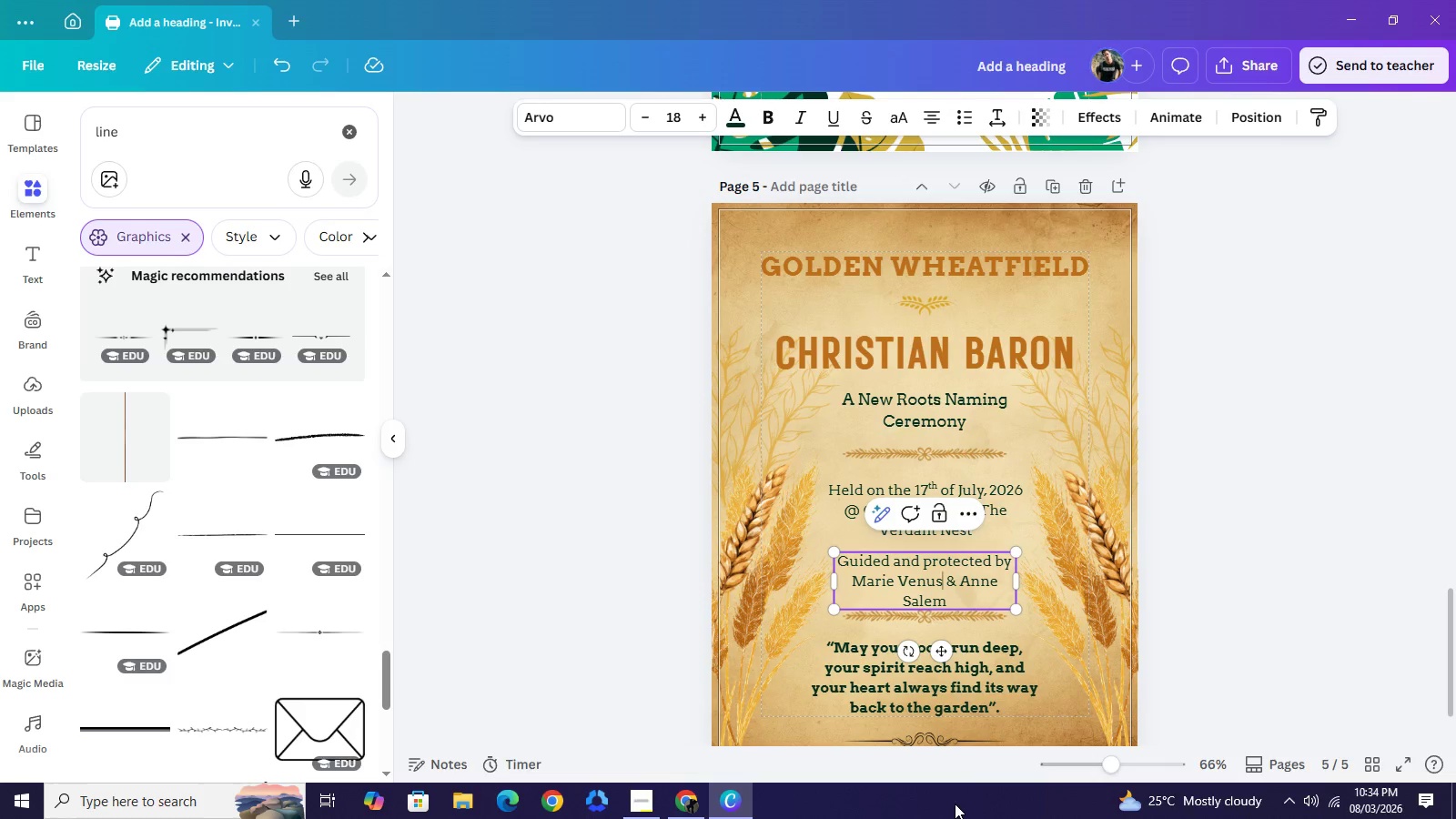 
key(Backspace)
key(Backspace)
key(Backspace)
key(Backspace)
key(Backspace)
type(Adam)
 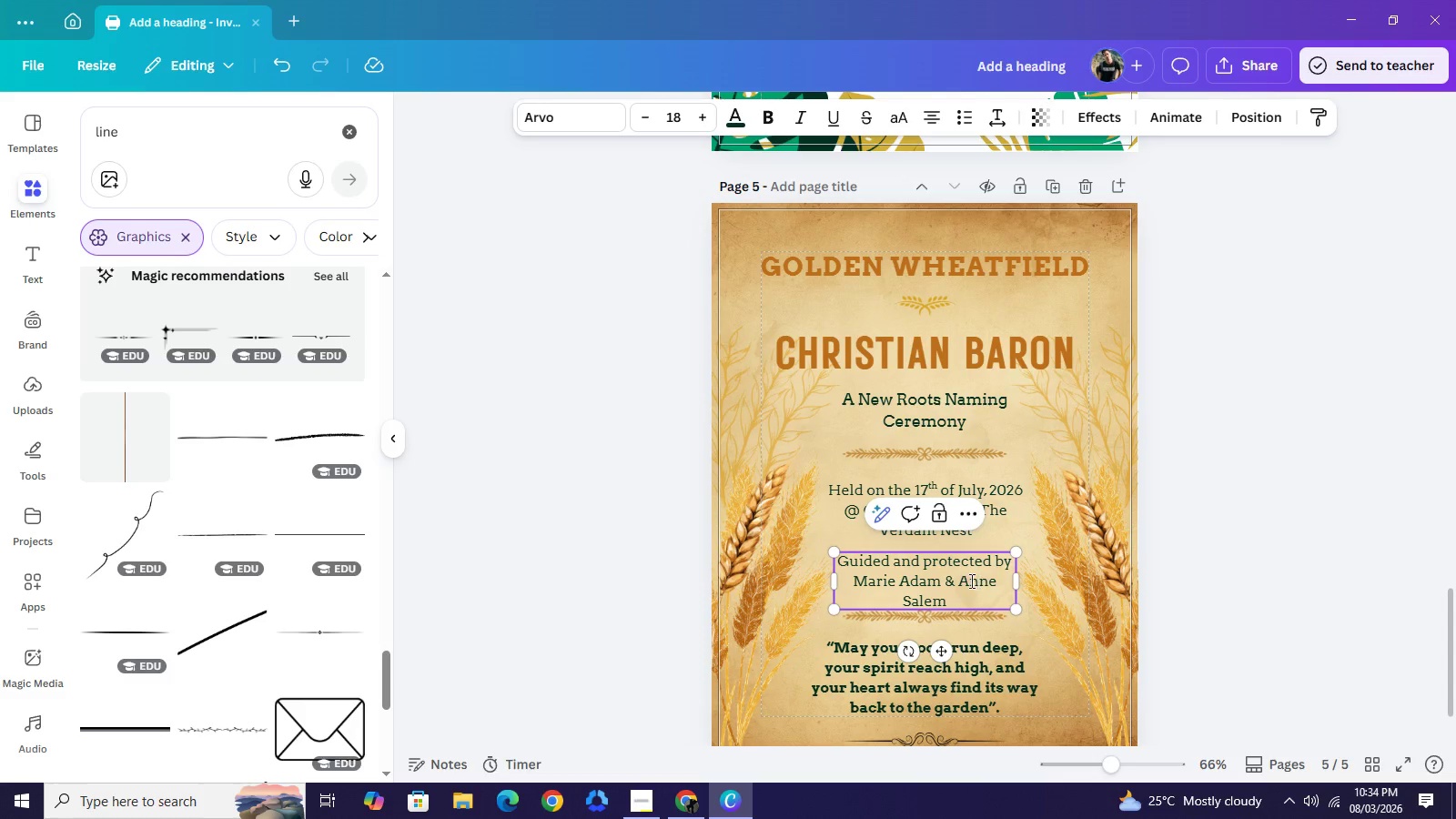 
left_click_drag(start_coordinate=[961, 581], to_coordinate=[975, 602])
 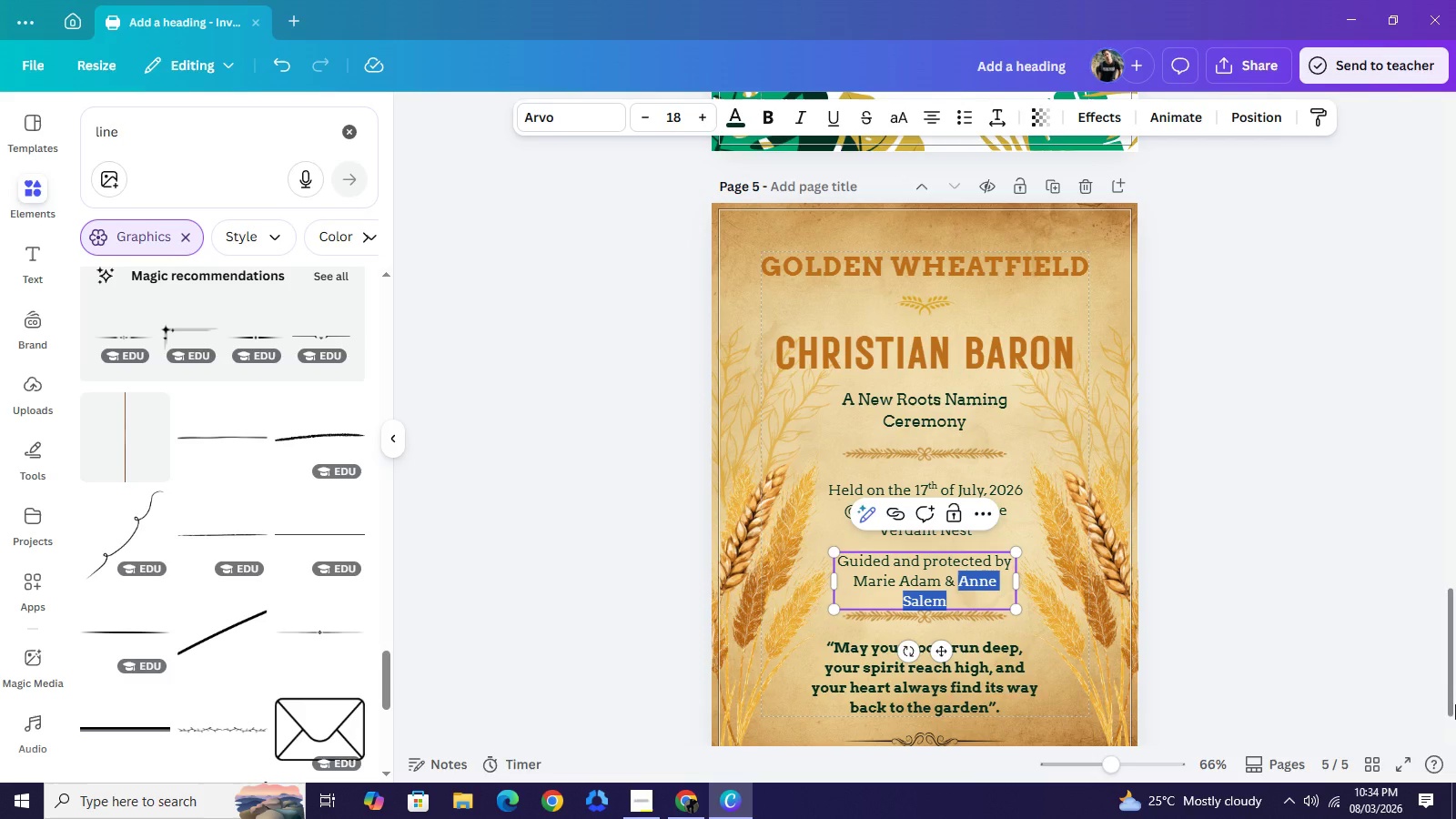 
type(Roy)
 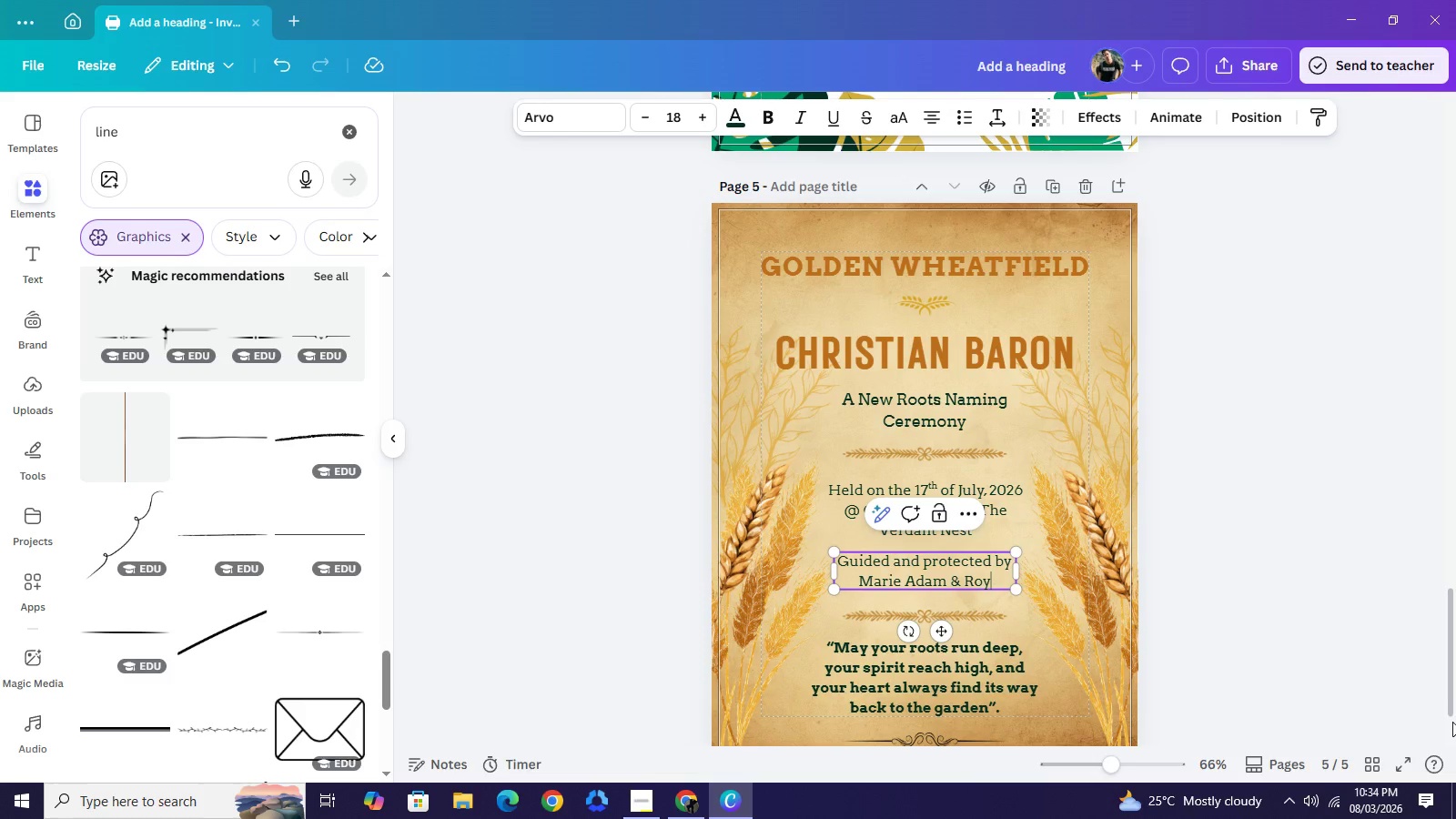 
type( Adam)
 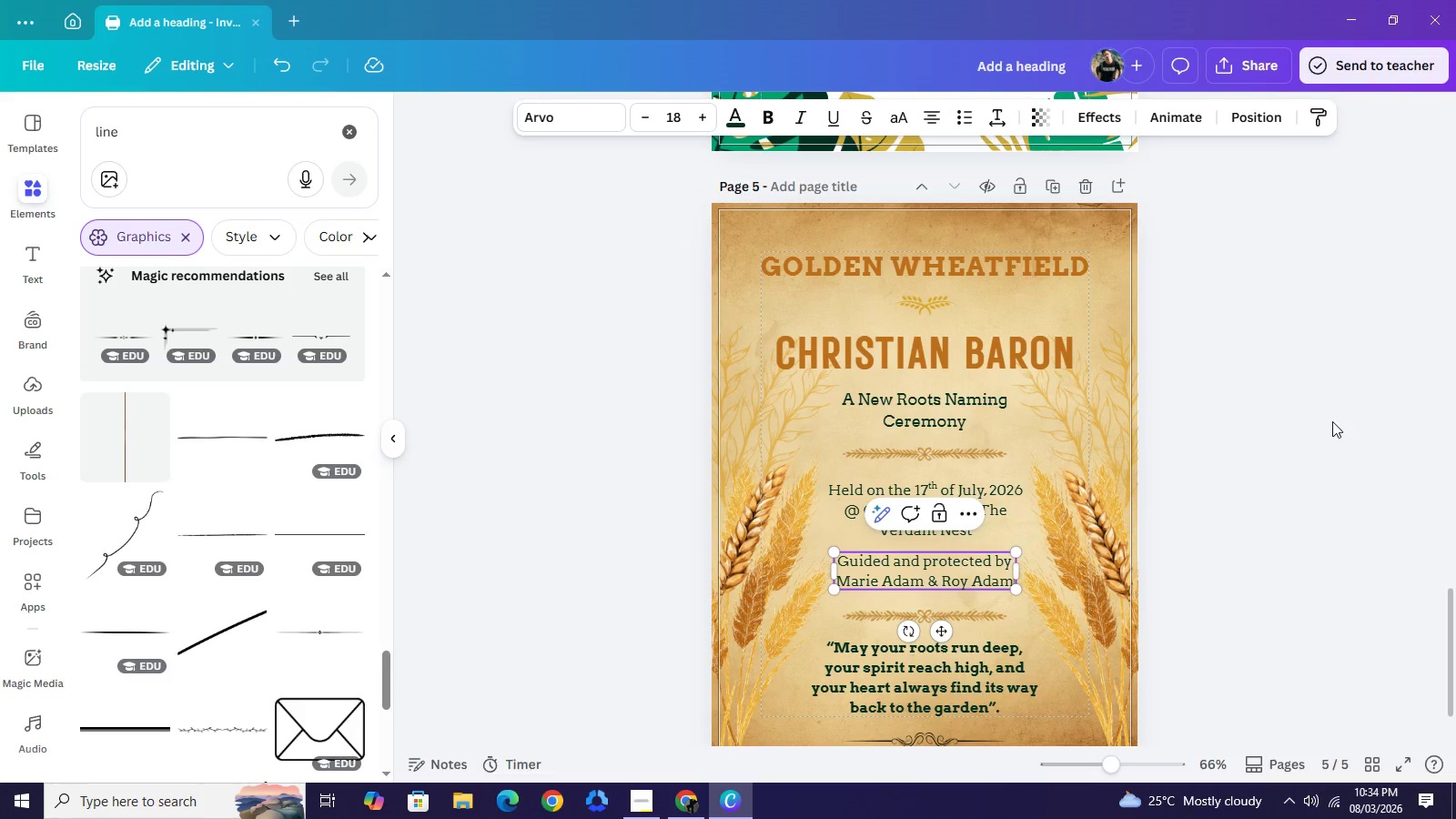 
left_click([1333, 420])
 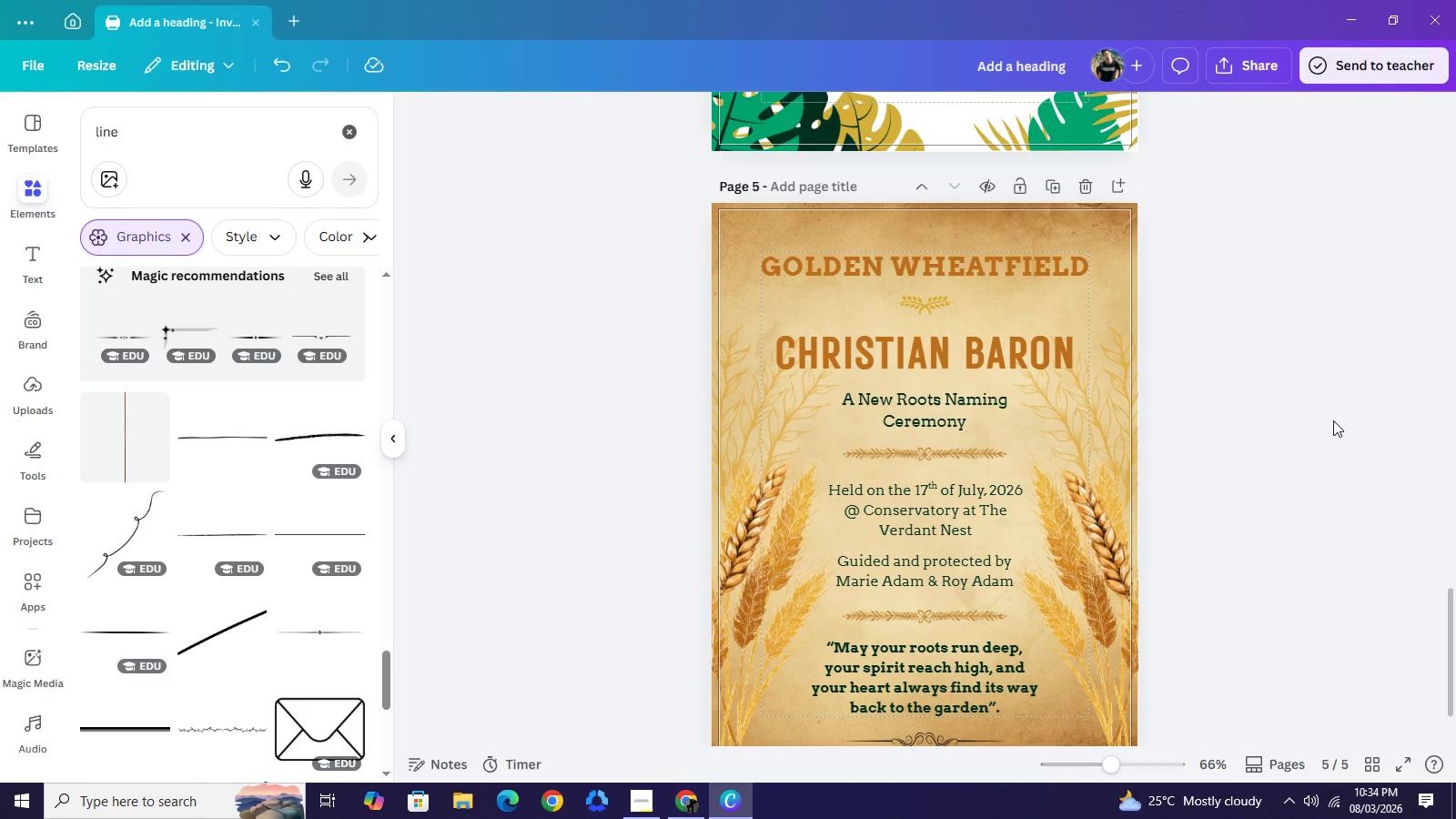 
left_click([1333, 420])
 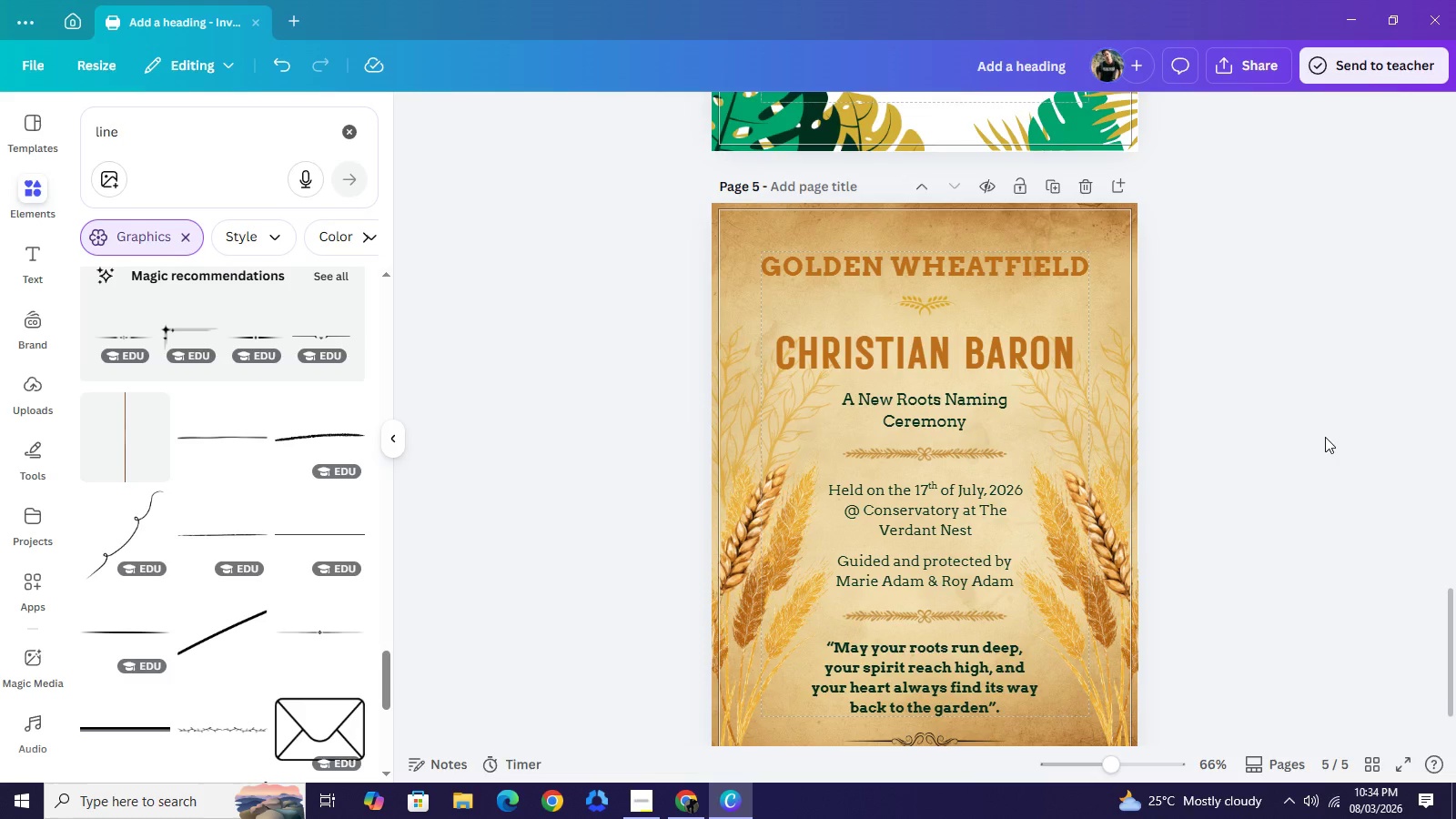 
scroll: coordinate [1325, 437], scroll_direction: down, amount: 1.0
 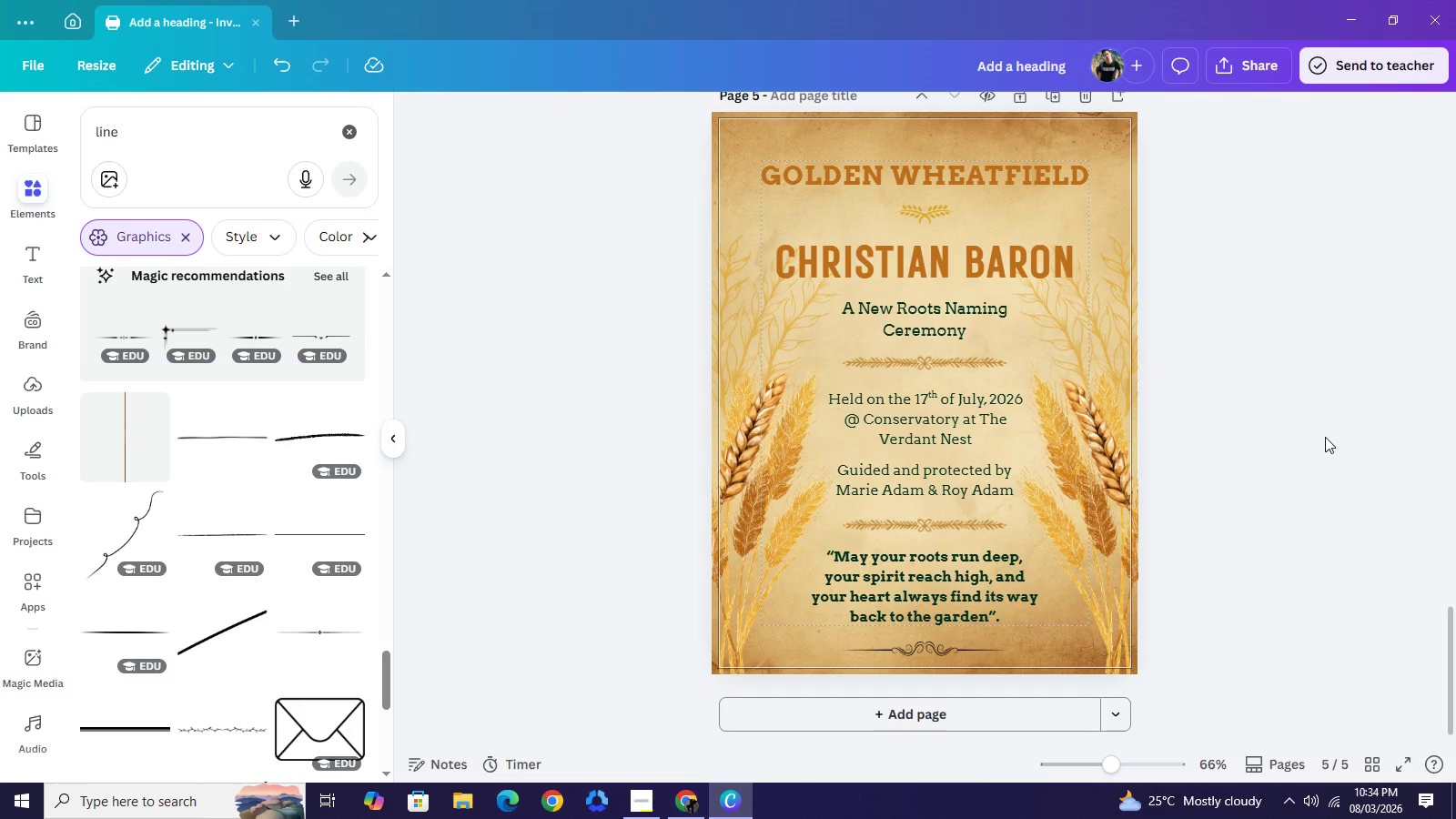 
scroll: coordinate [1325, 437], scroll_direction: up, amount: 7.0
 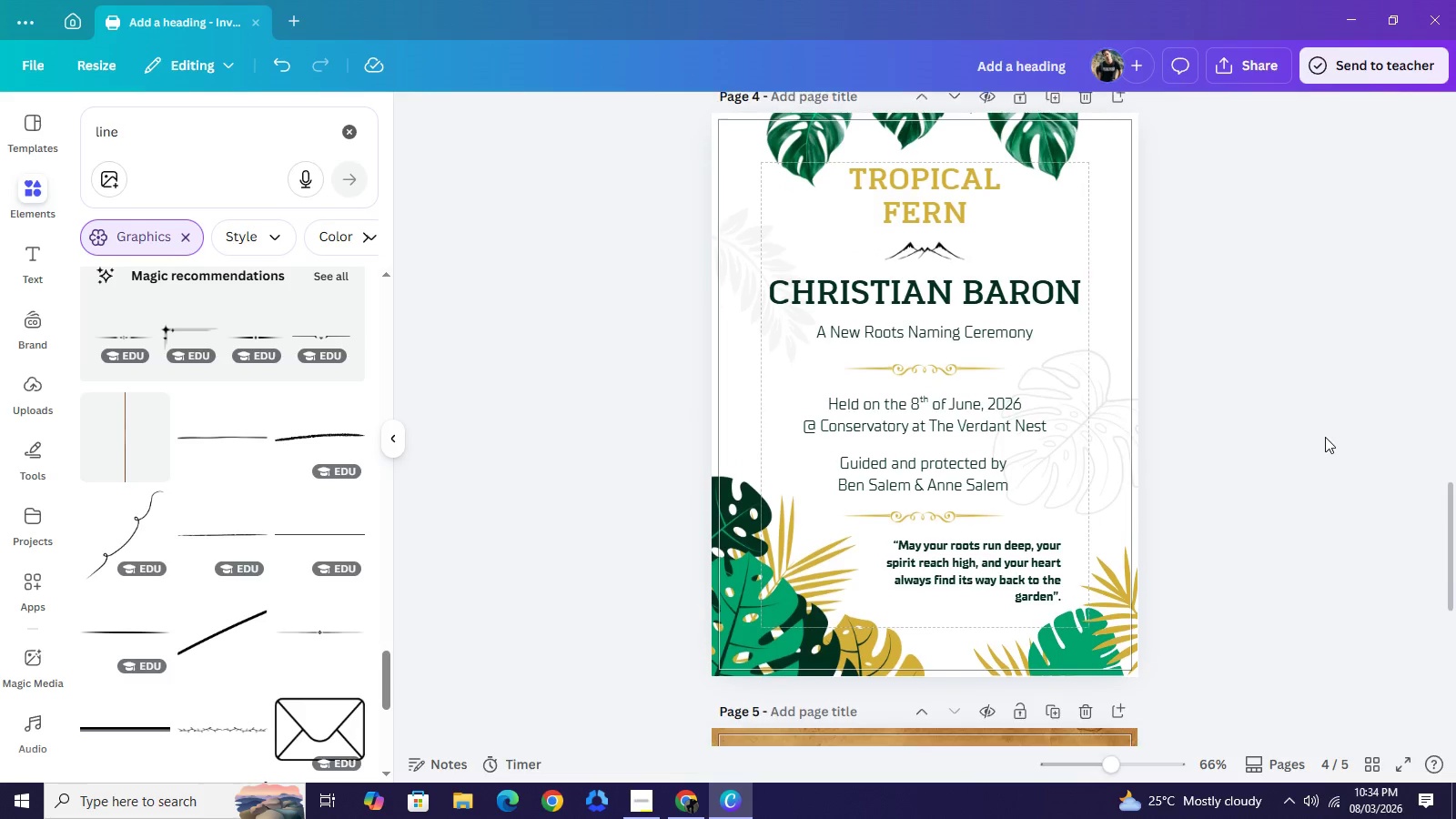 
scroll: coordinate [1323, 438], scroll_direction: down, amount: 2.0
 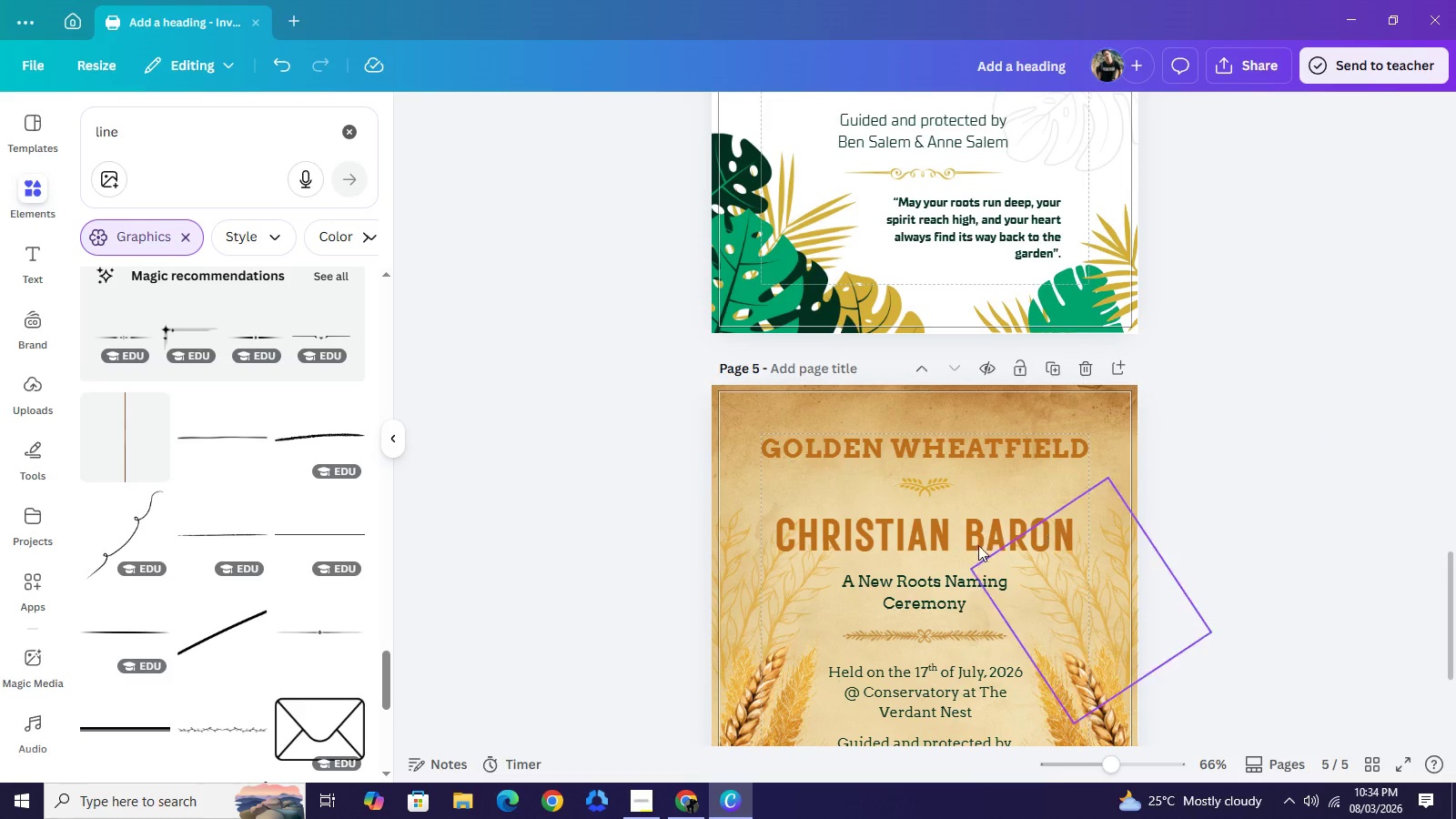 
left_click([906, 539])
 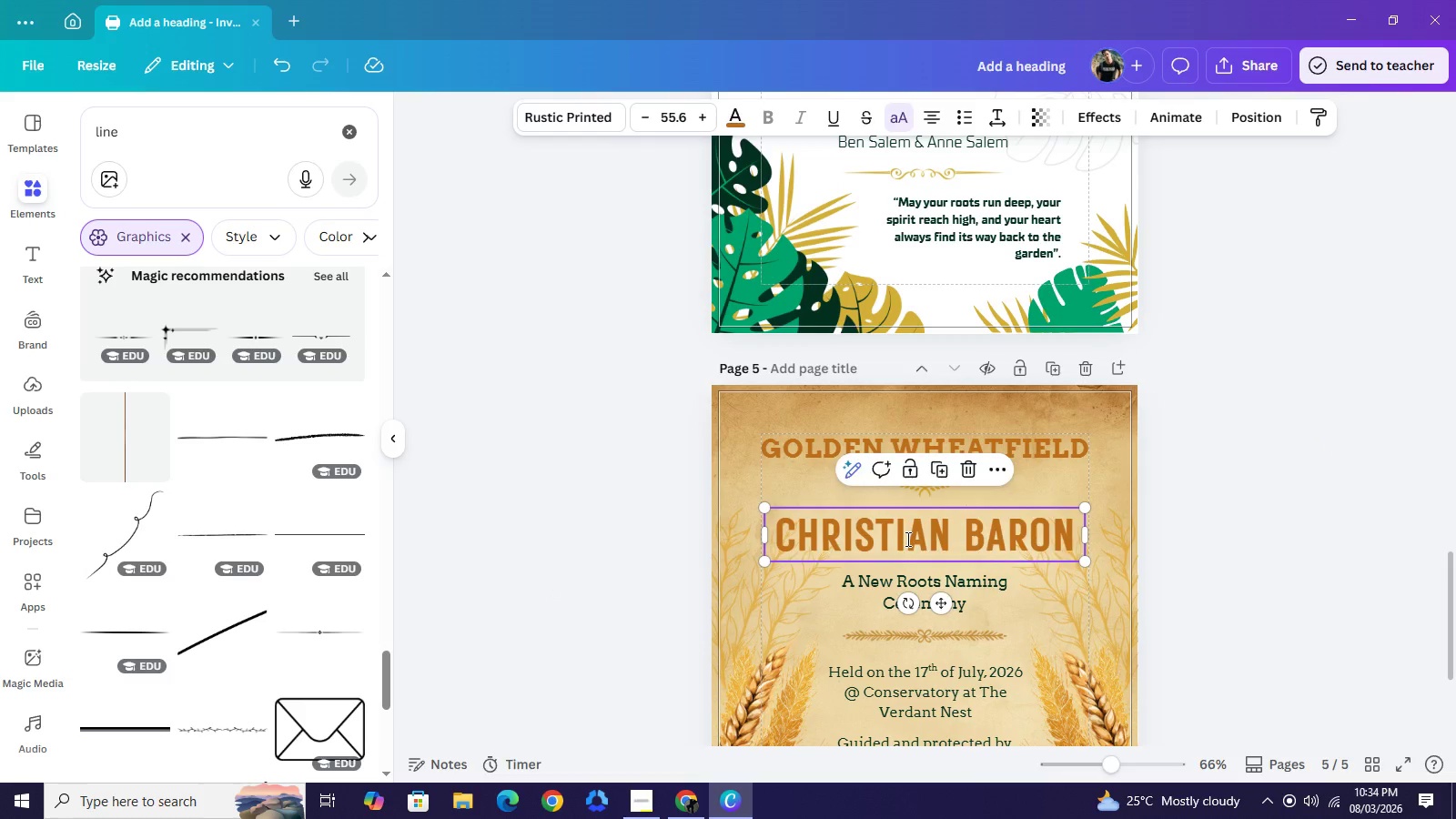 
double_click([906, 539])
 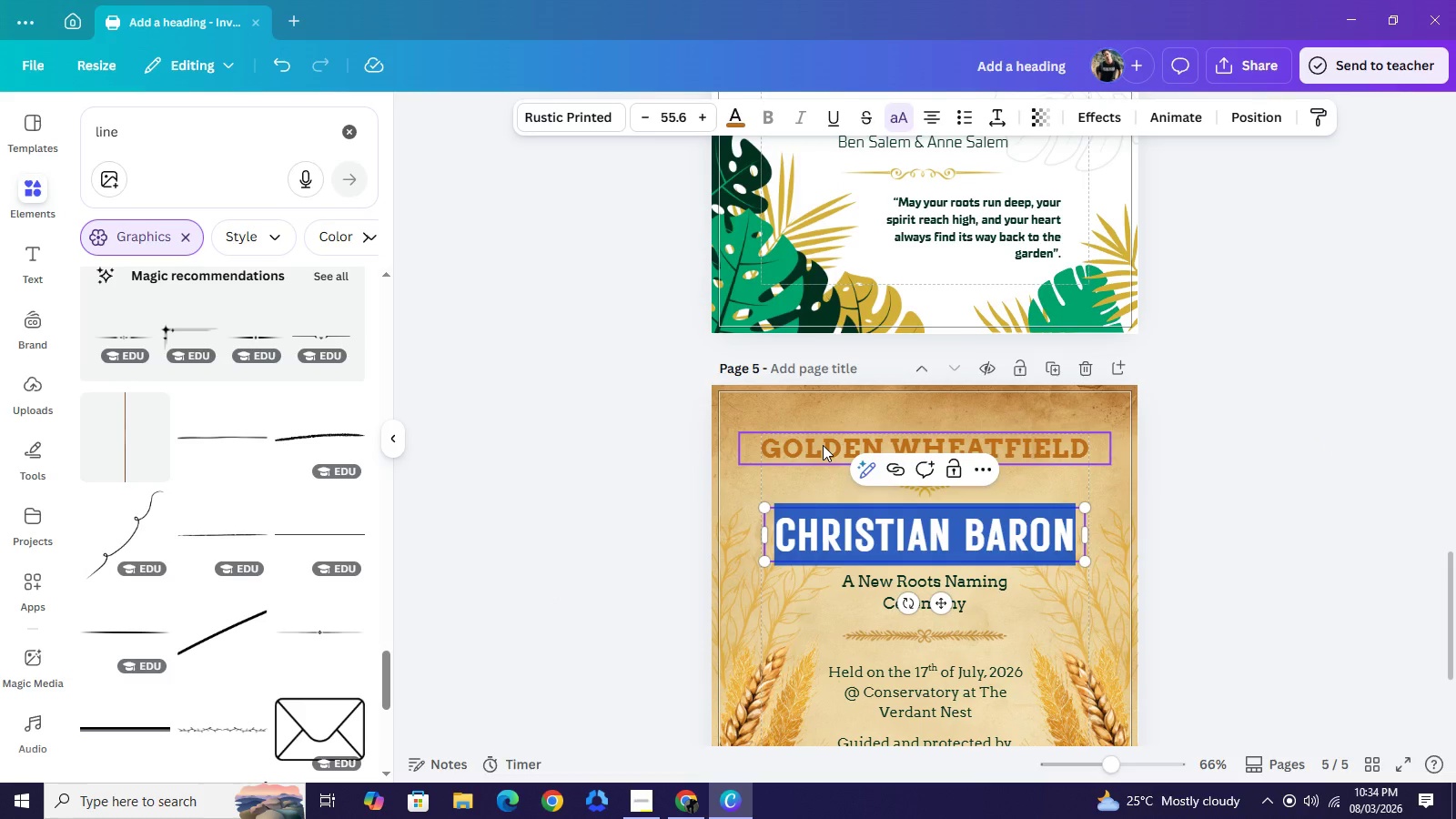 
left_click([823, 445])
 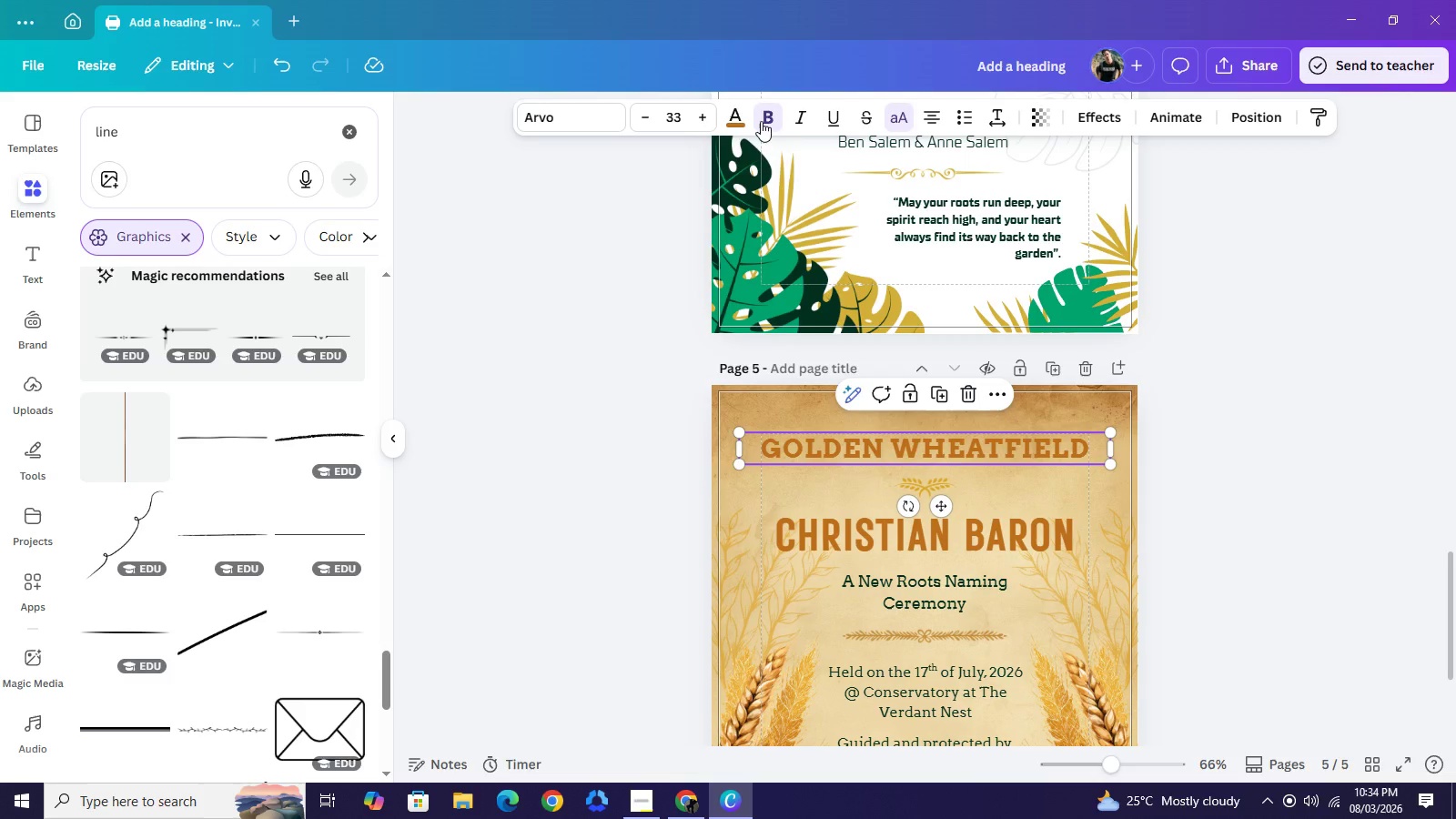 
left_click([761, 120])
 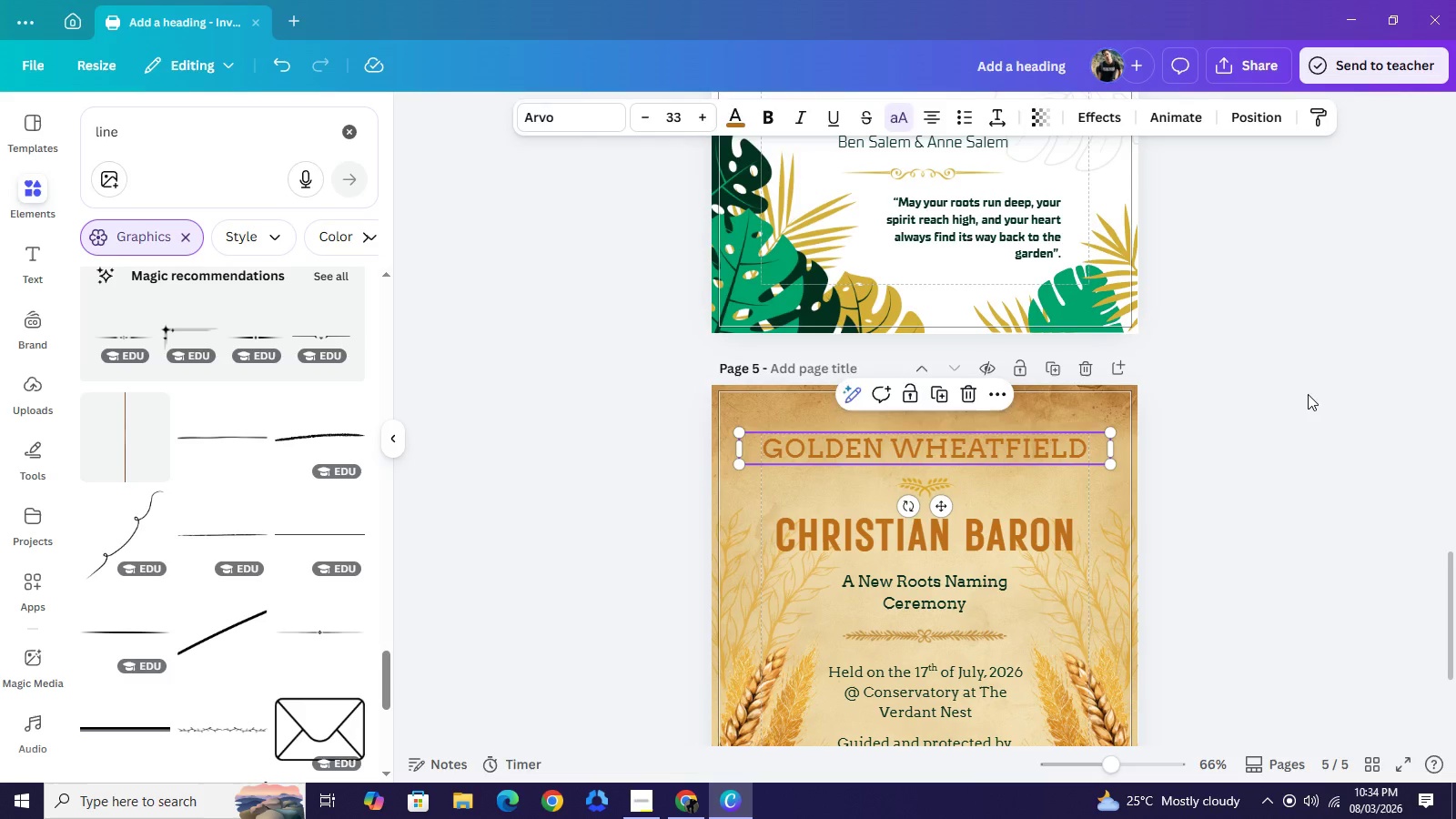 
double_click([1308, 394])
 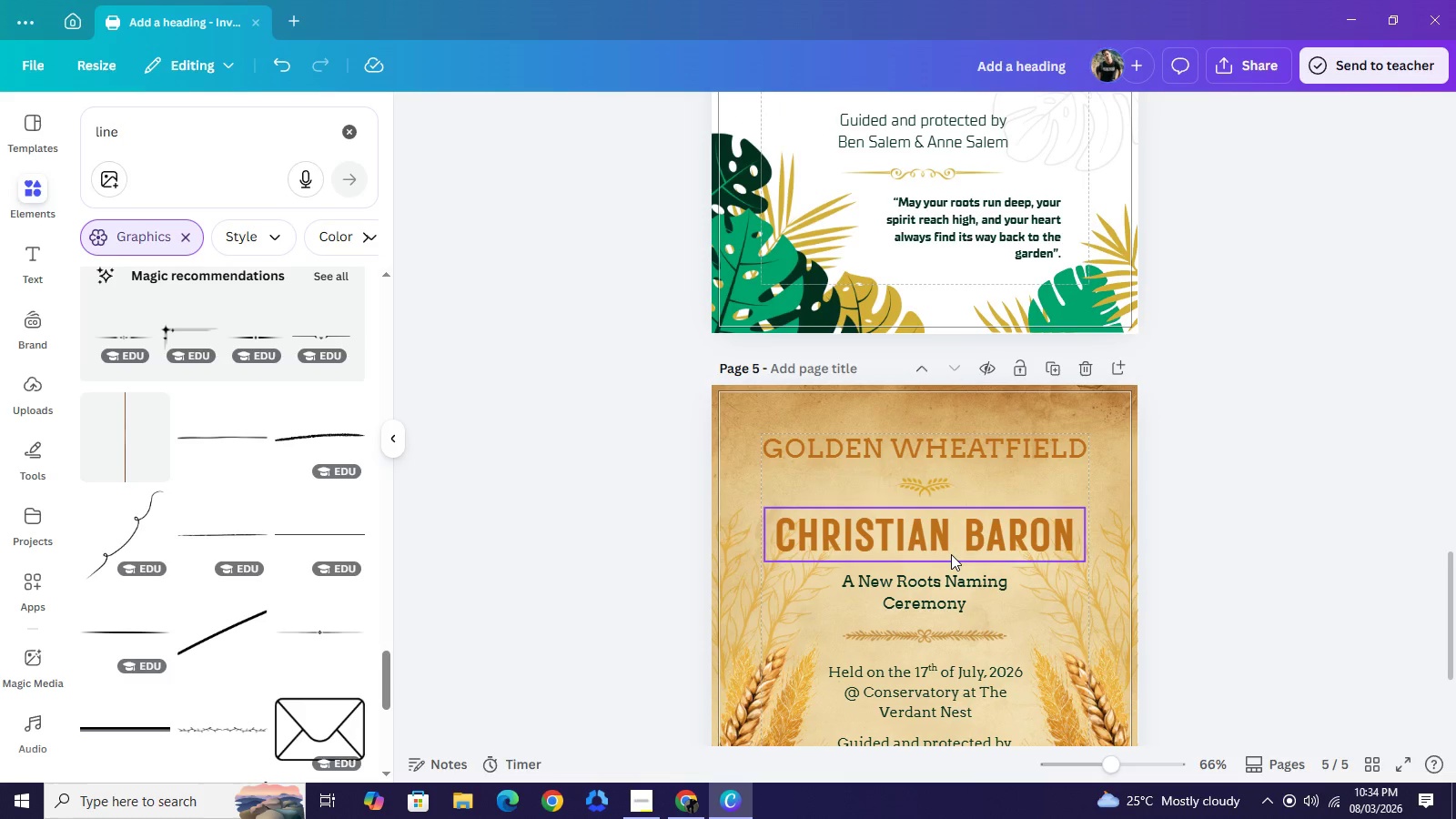 
left_click([951, 554])
 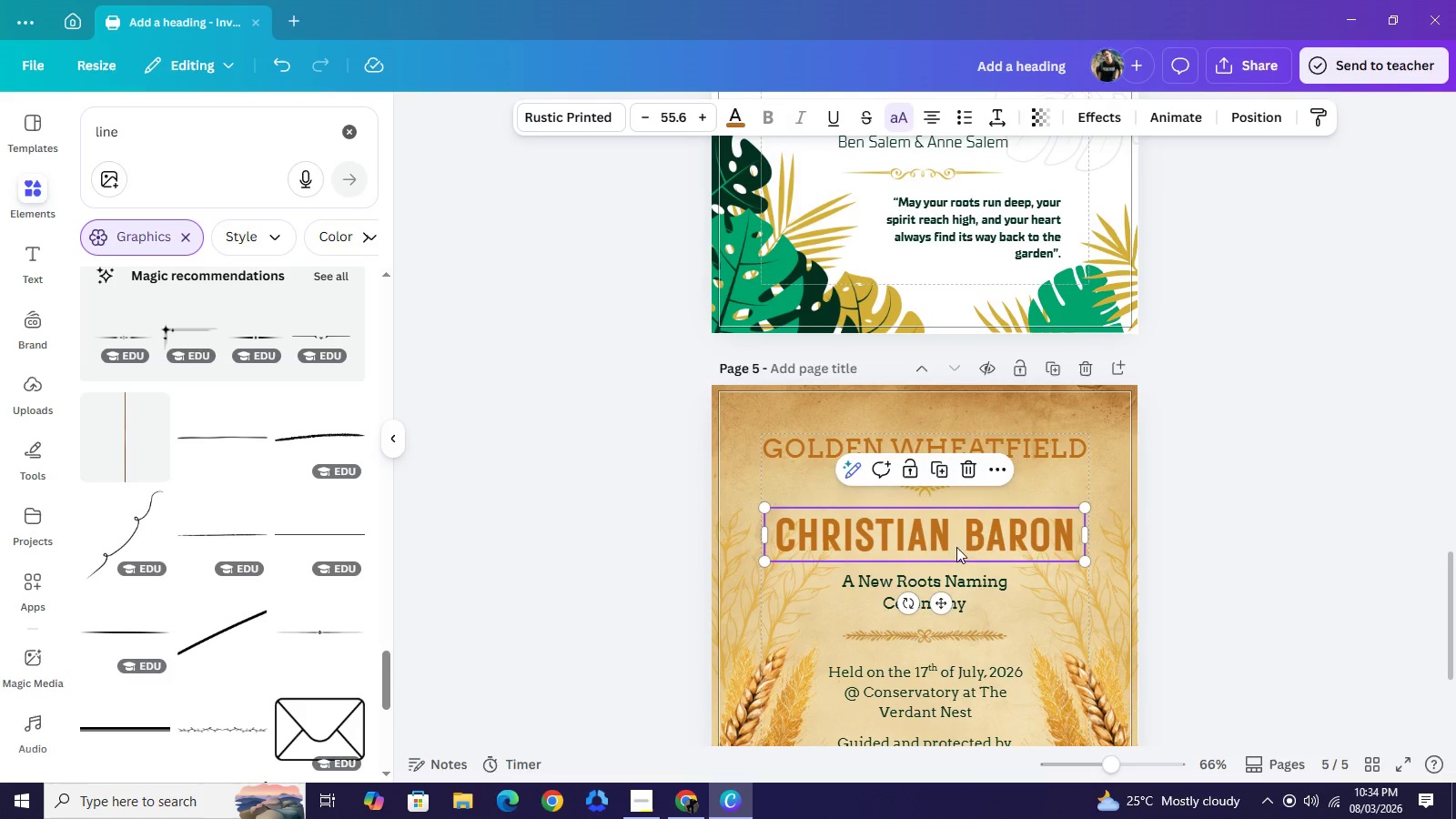 
double_click([956, 547])
 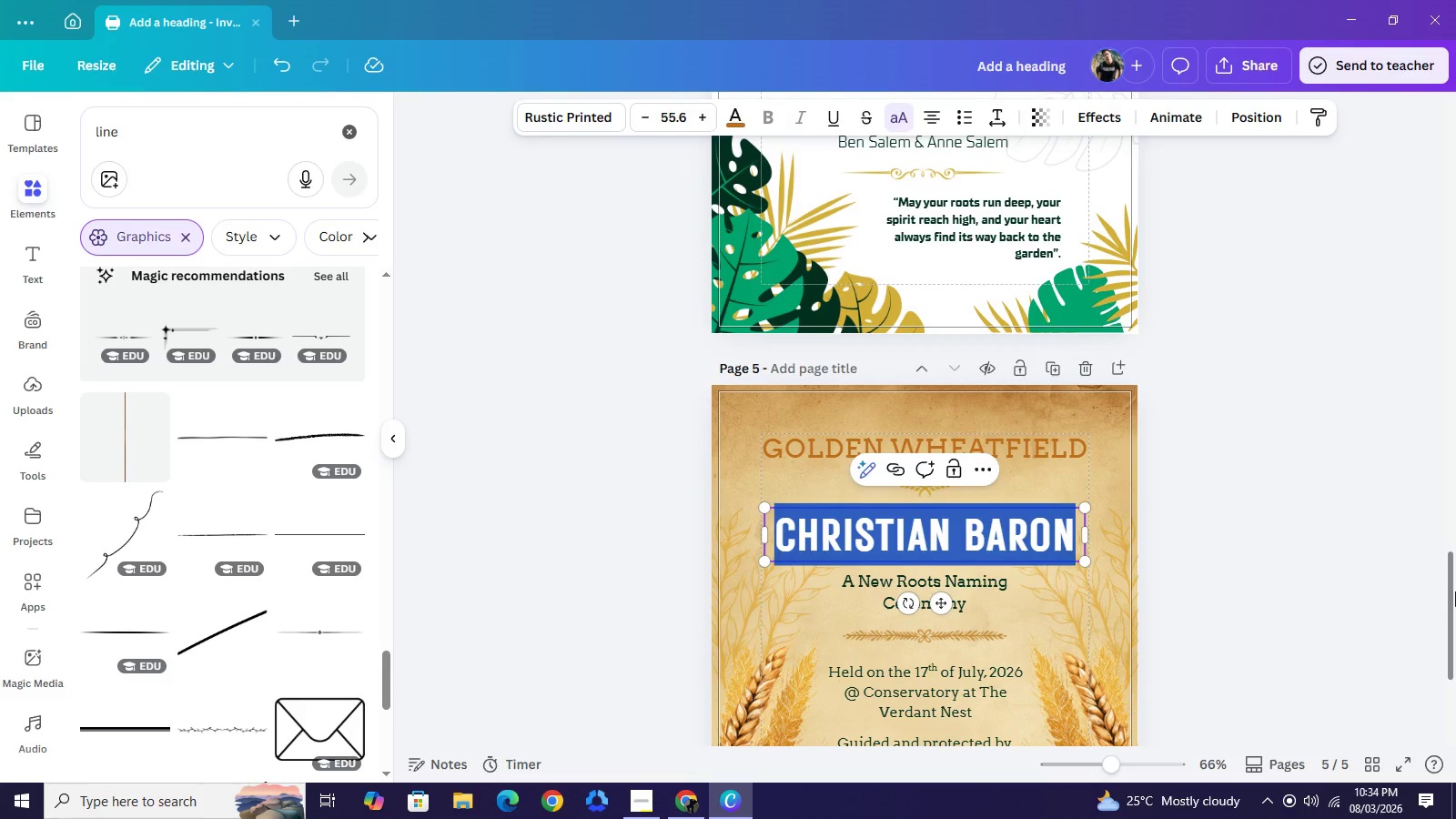 
type(Lan)
 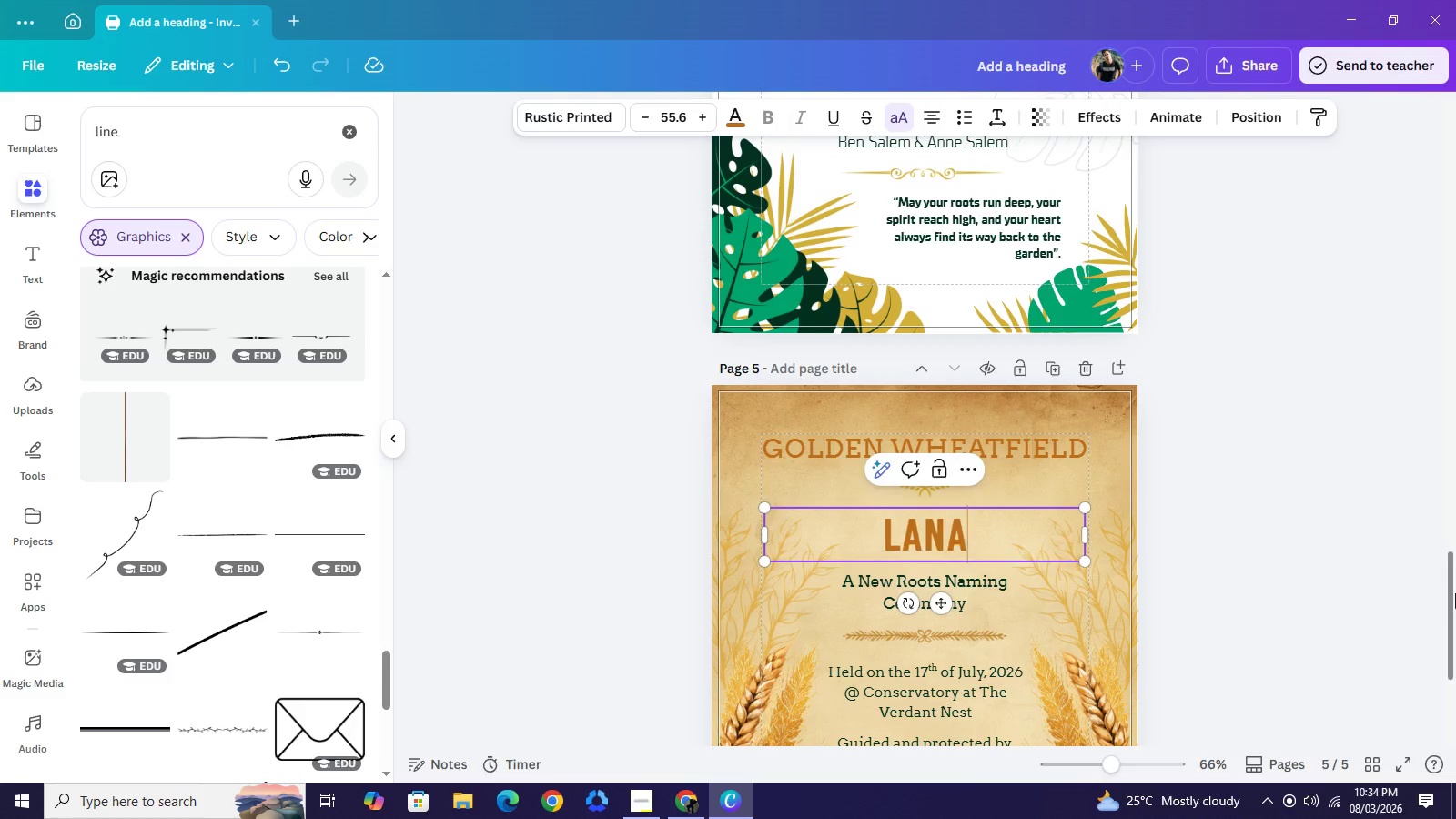 
type(an)
key(Backspace)
key(Backspace)
type(don)
 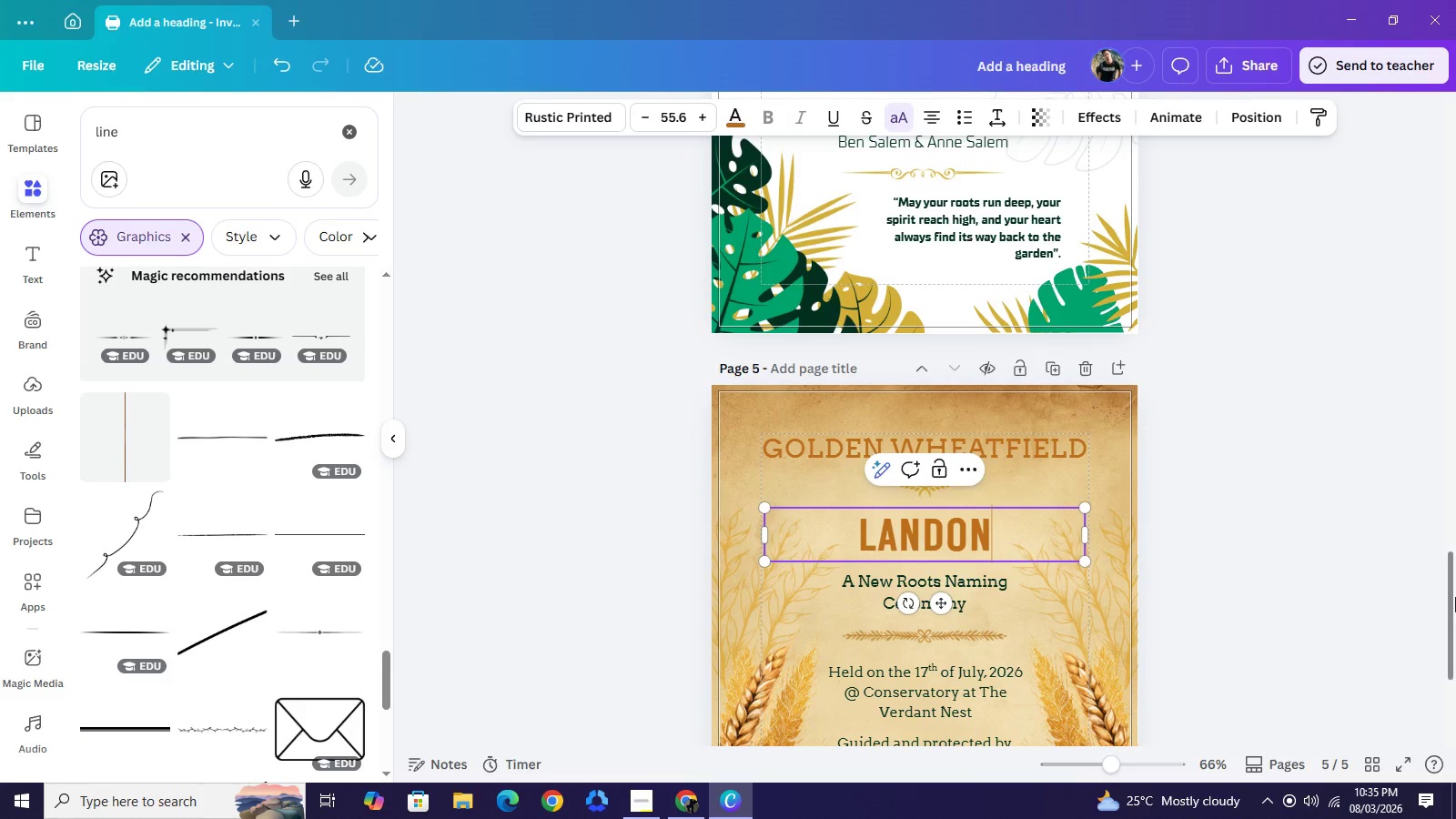 
wait(7.97)
 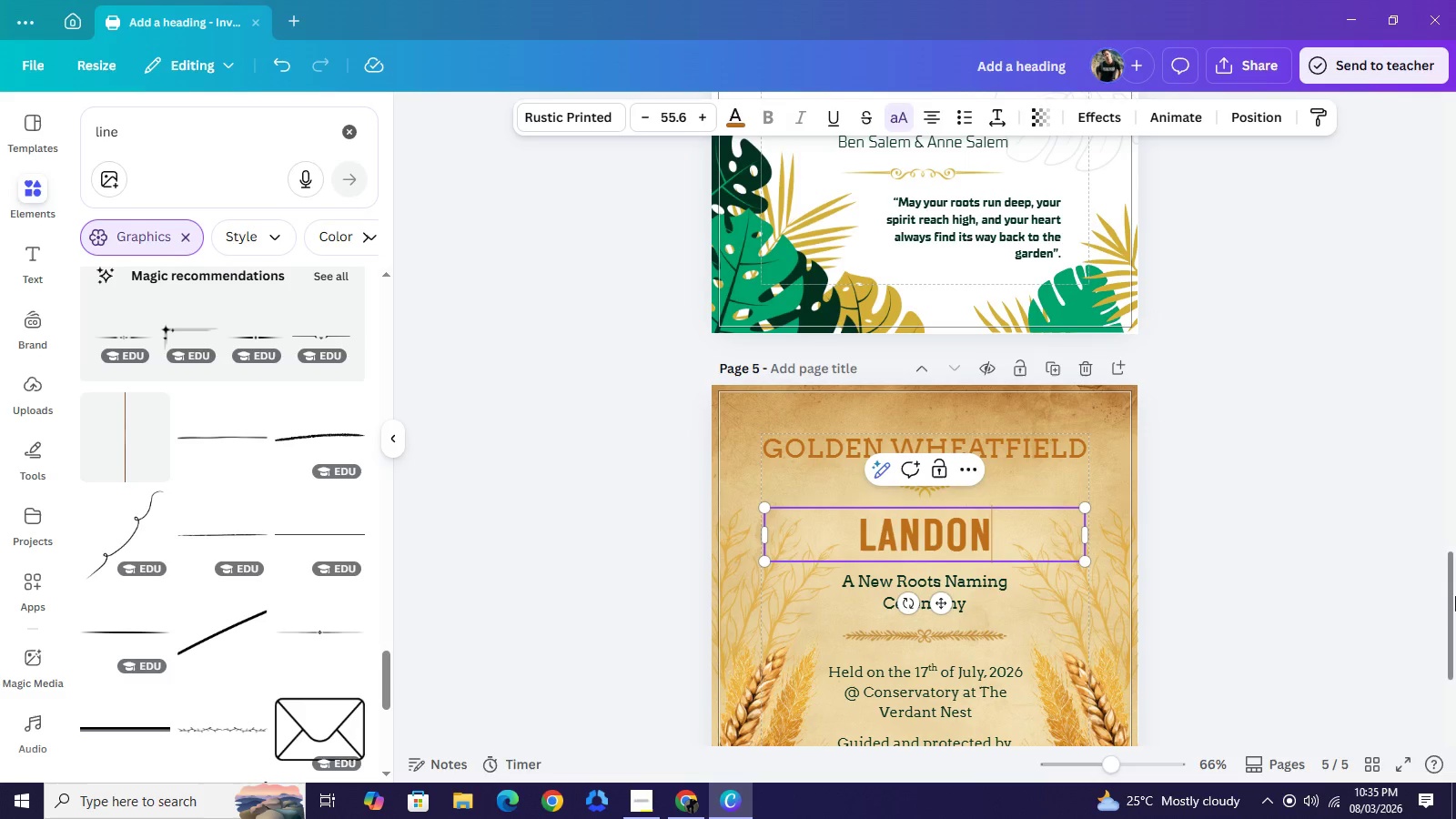 
type( garfield)
 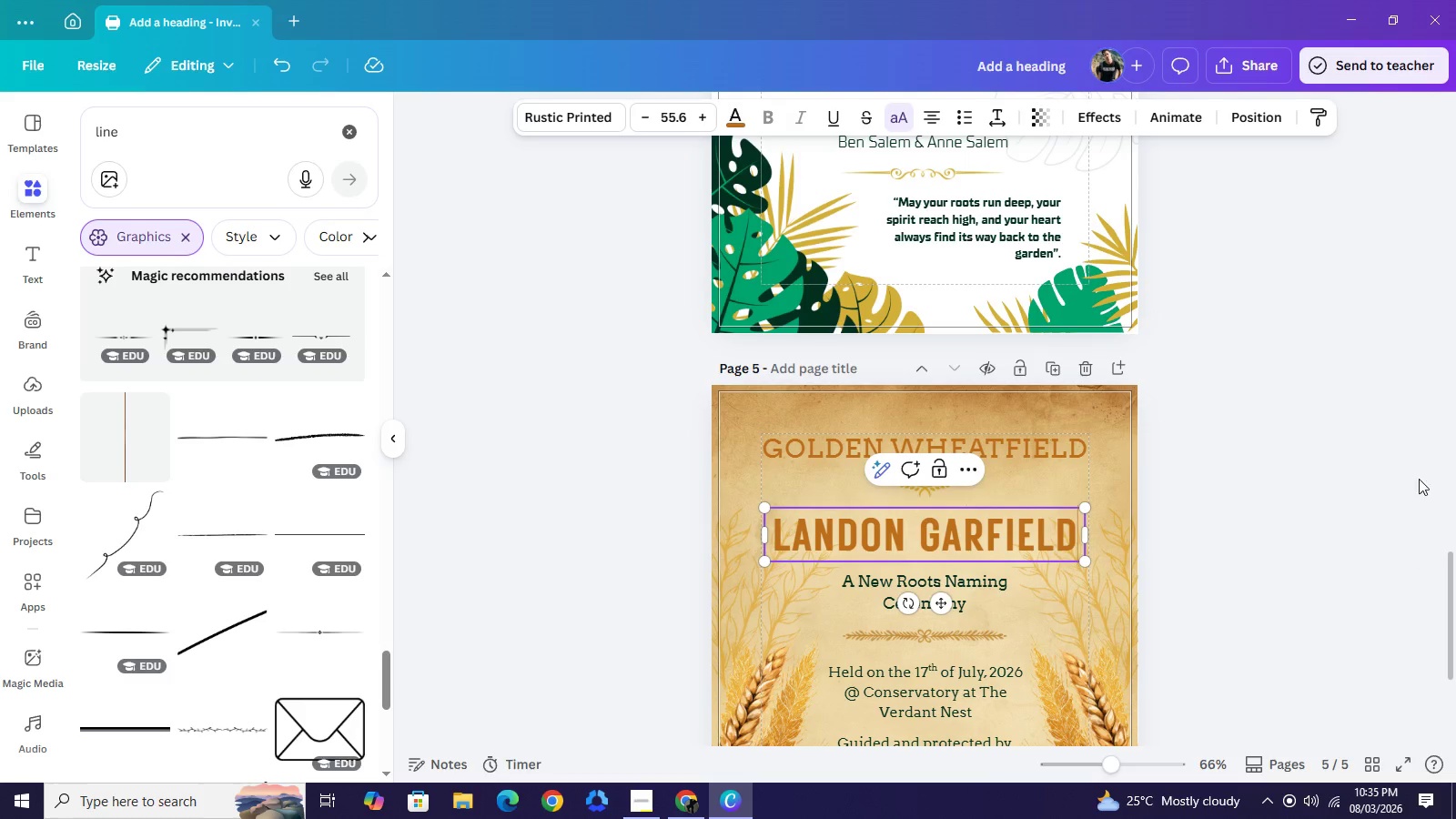 
left_click([1411, 421])
 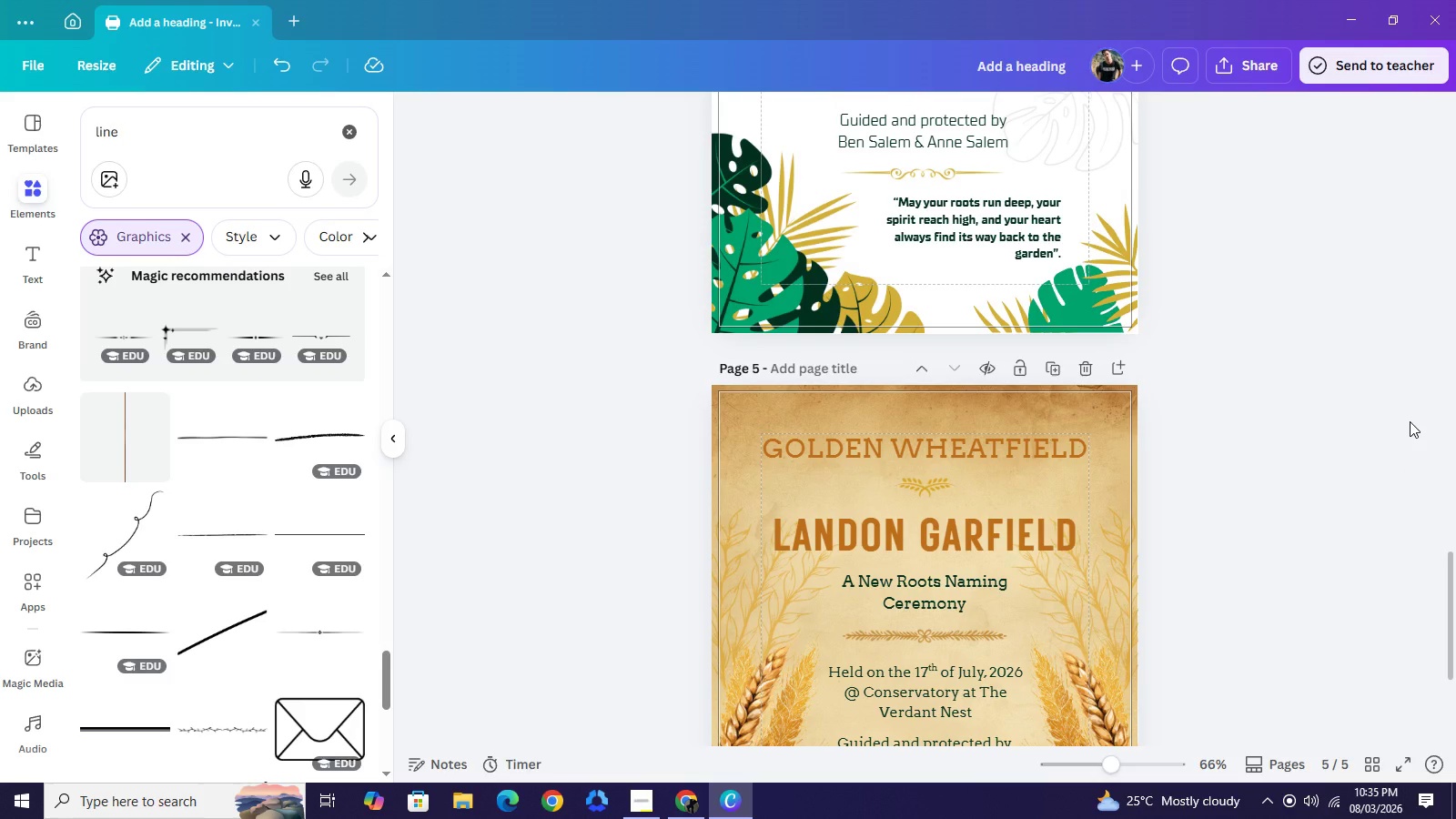 
scroll: coordinate [1410, 420], scroll_direction: down, amount: 3.0
 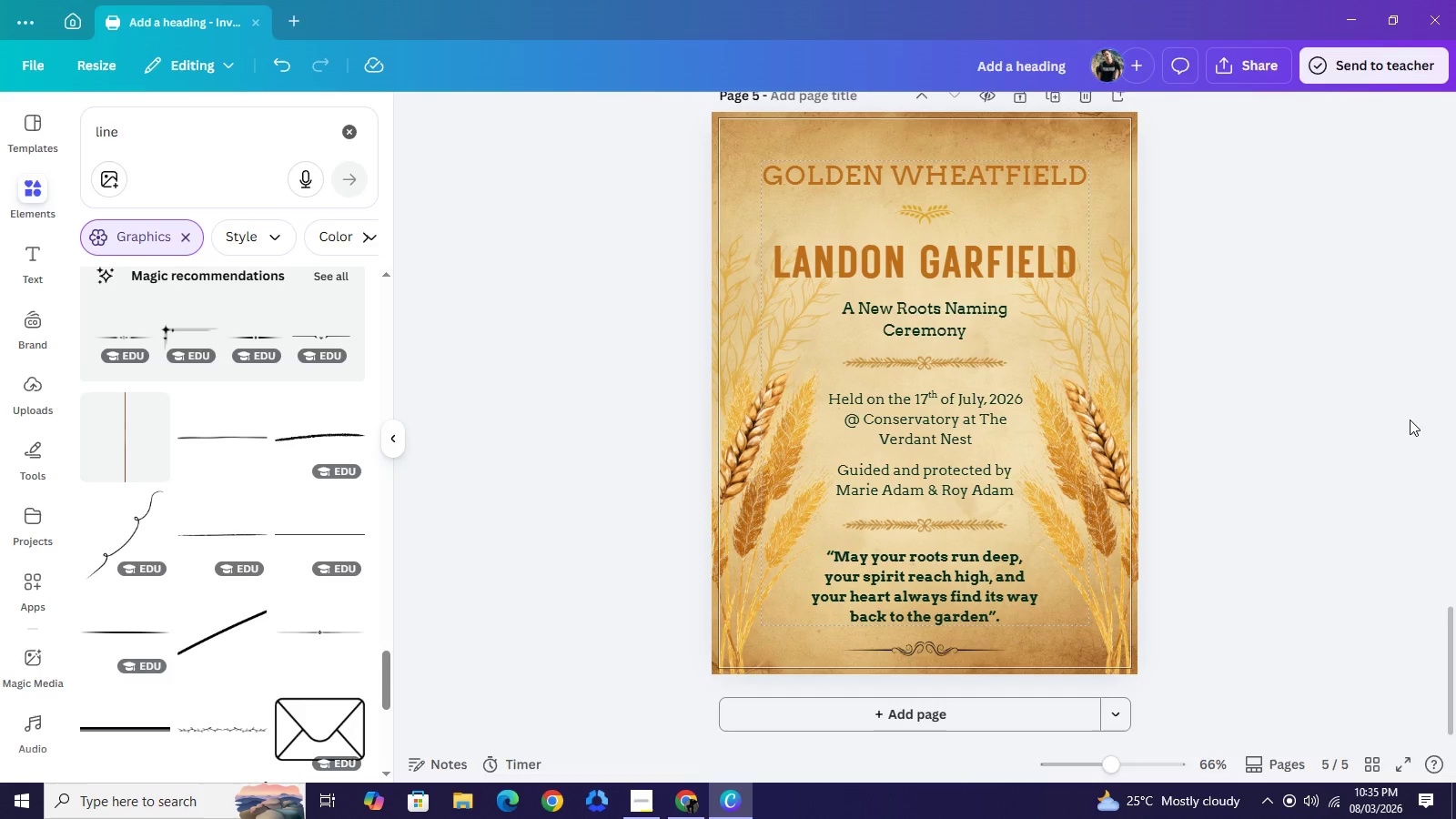 
scroll: coordinate [1405, 421], scroll_direction: up, amount: 6.0
 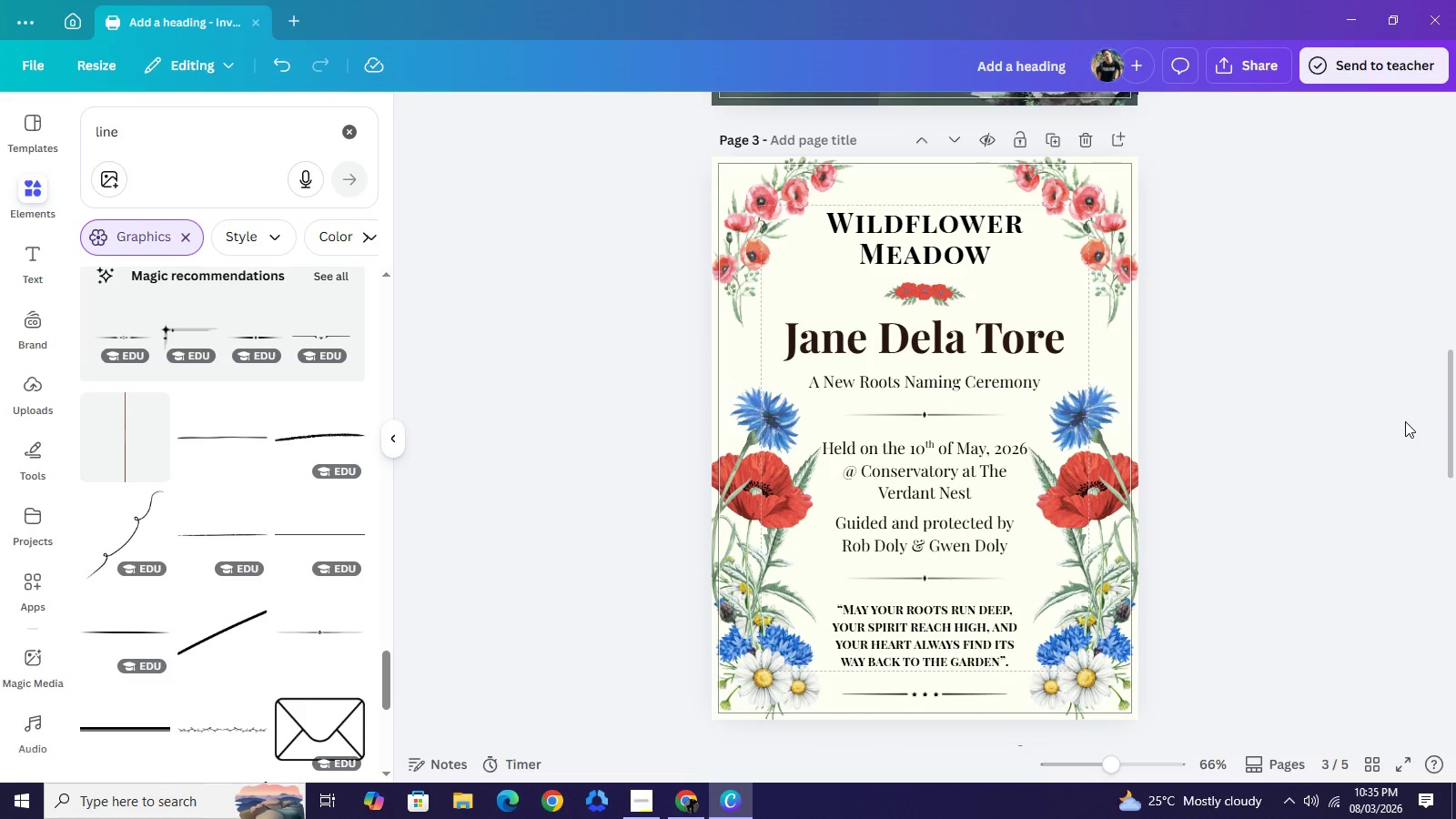 
scroll: coordinate [1405, 421], scroll_direction: down, amount: 1.0
 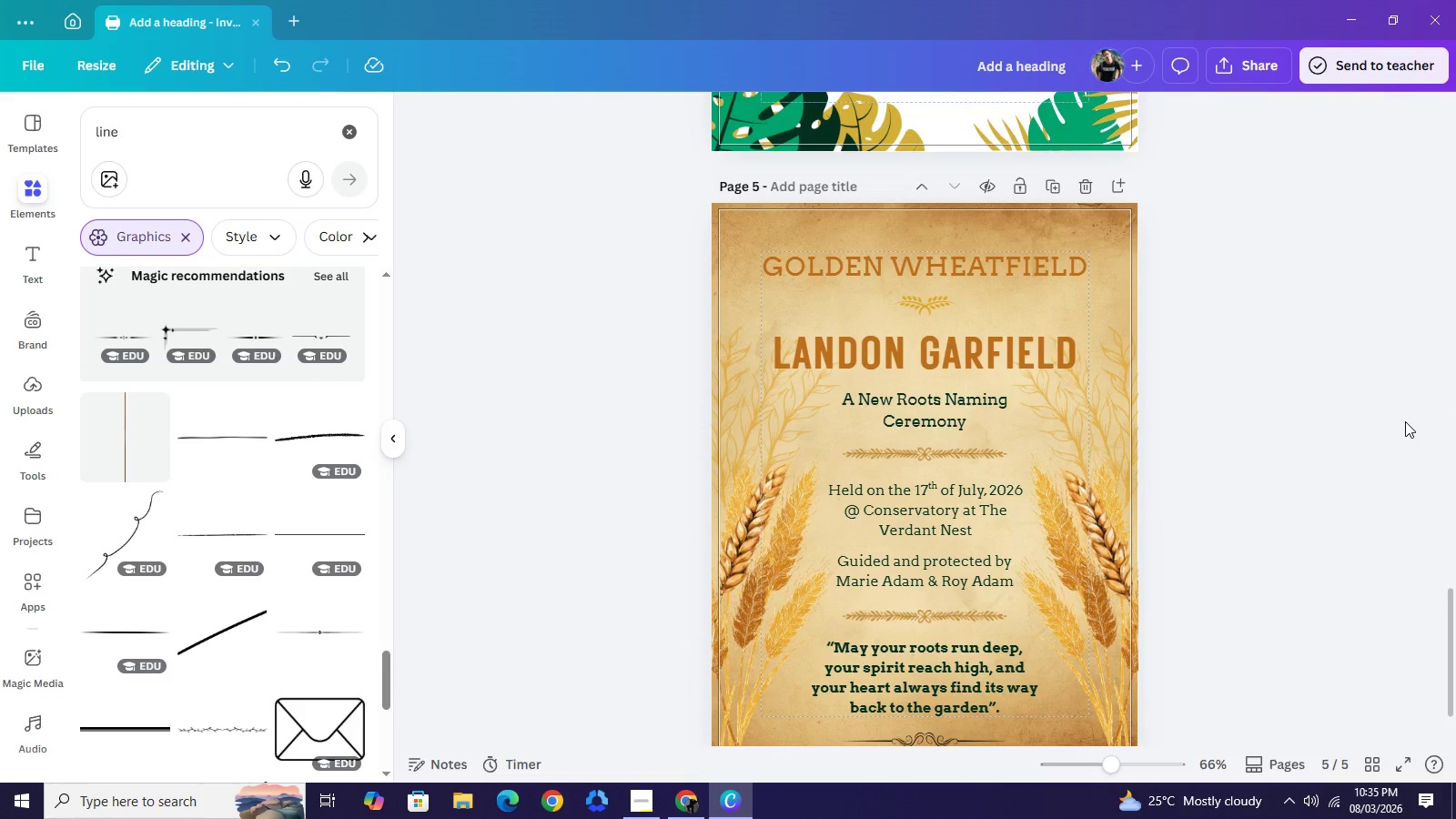 
wait(6.25)
 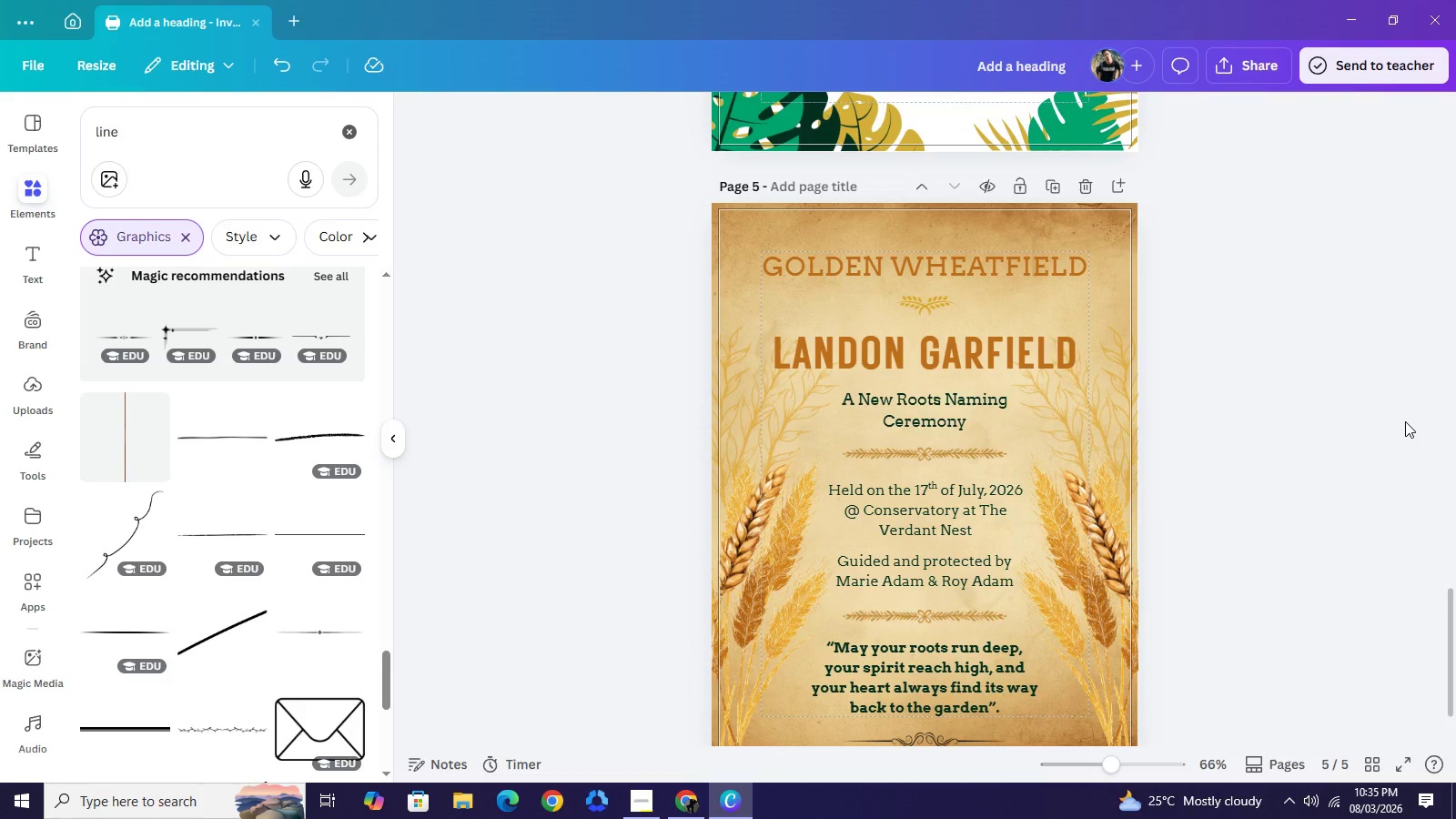 
scroll: coordinate [1383, 437], scroll_direction: down, amount: 3.0
 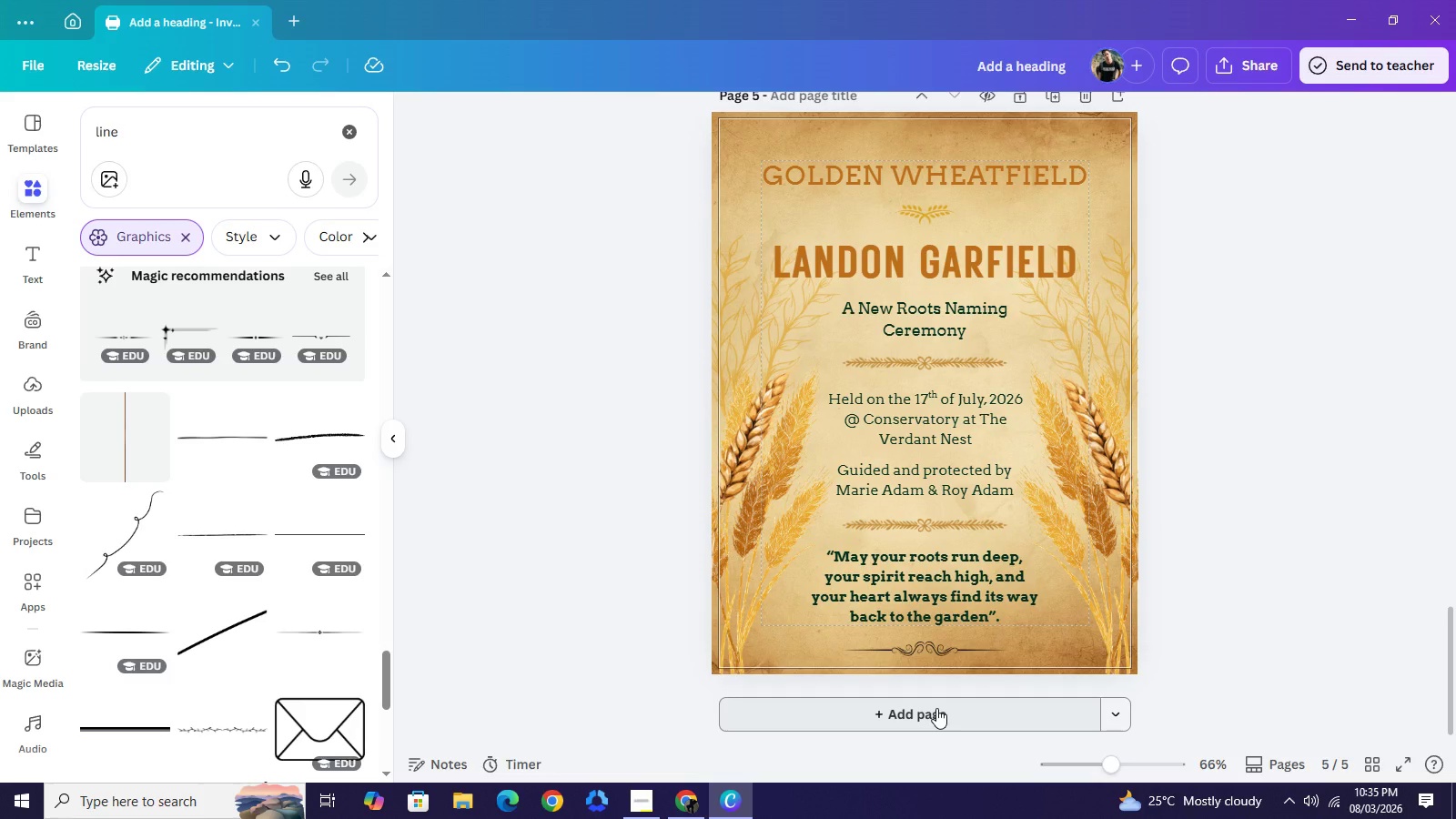 
left_click([936, 708])
 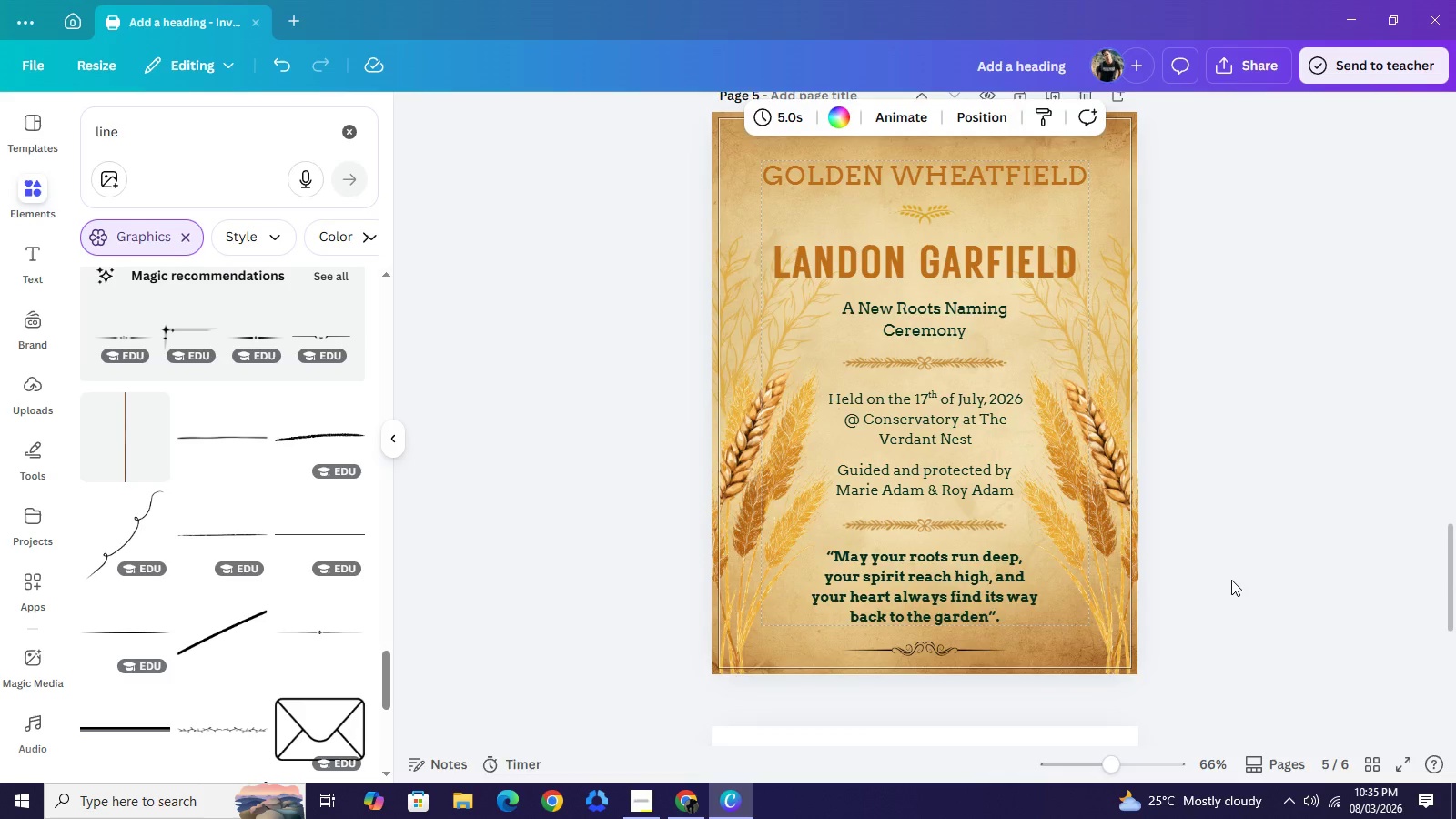 
scroll: coordinate [1231, 580], scroll_direction: down, amount: 2.0
 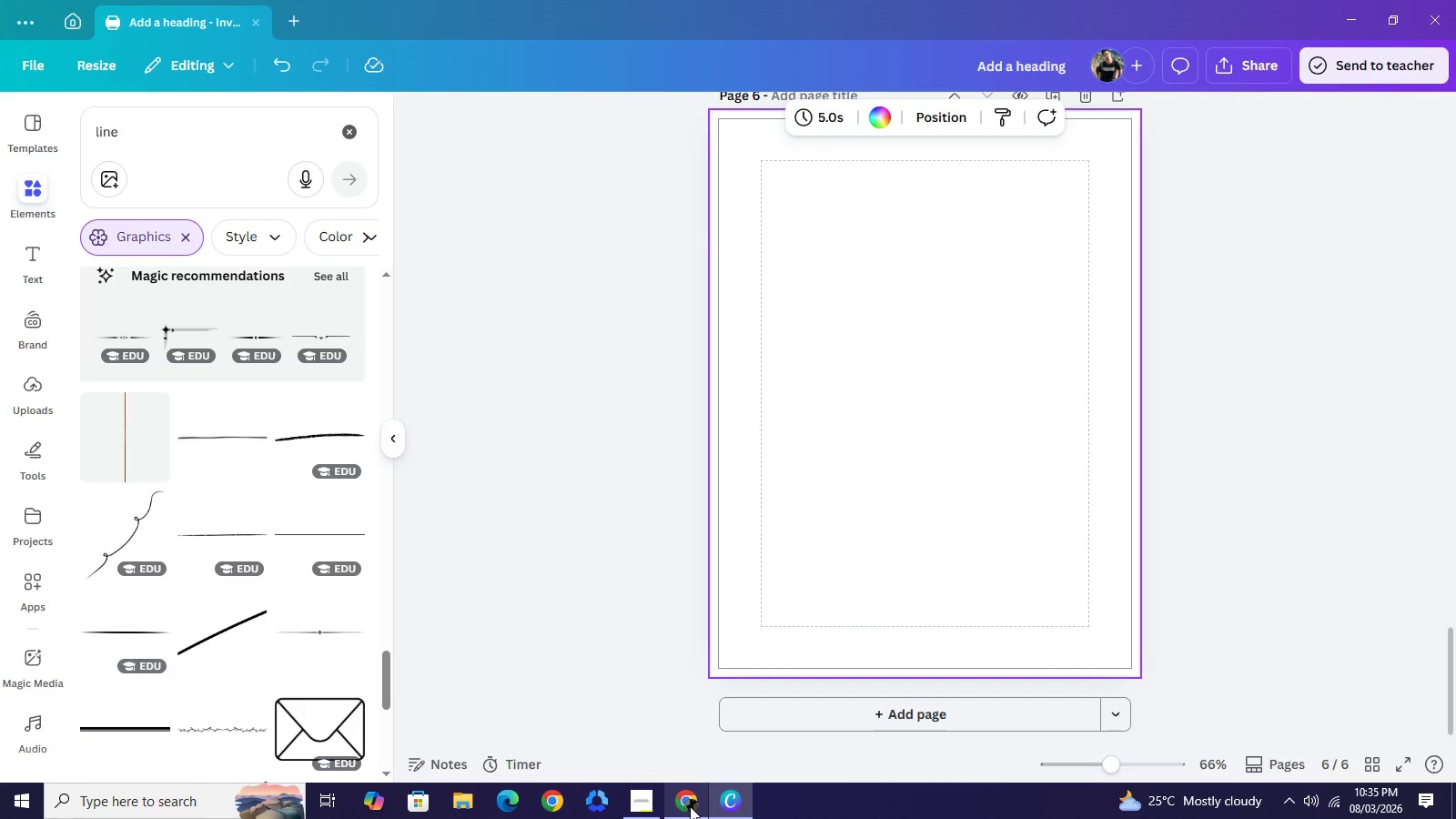 
left_click([690, 806])
 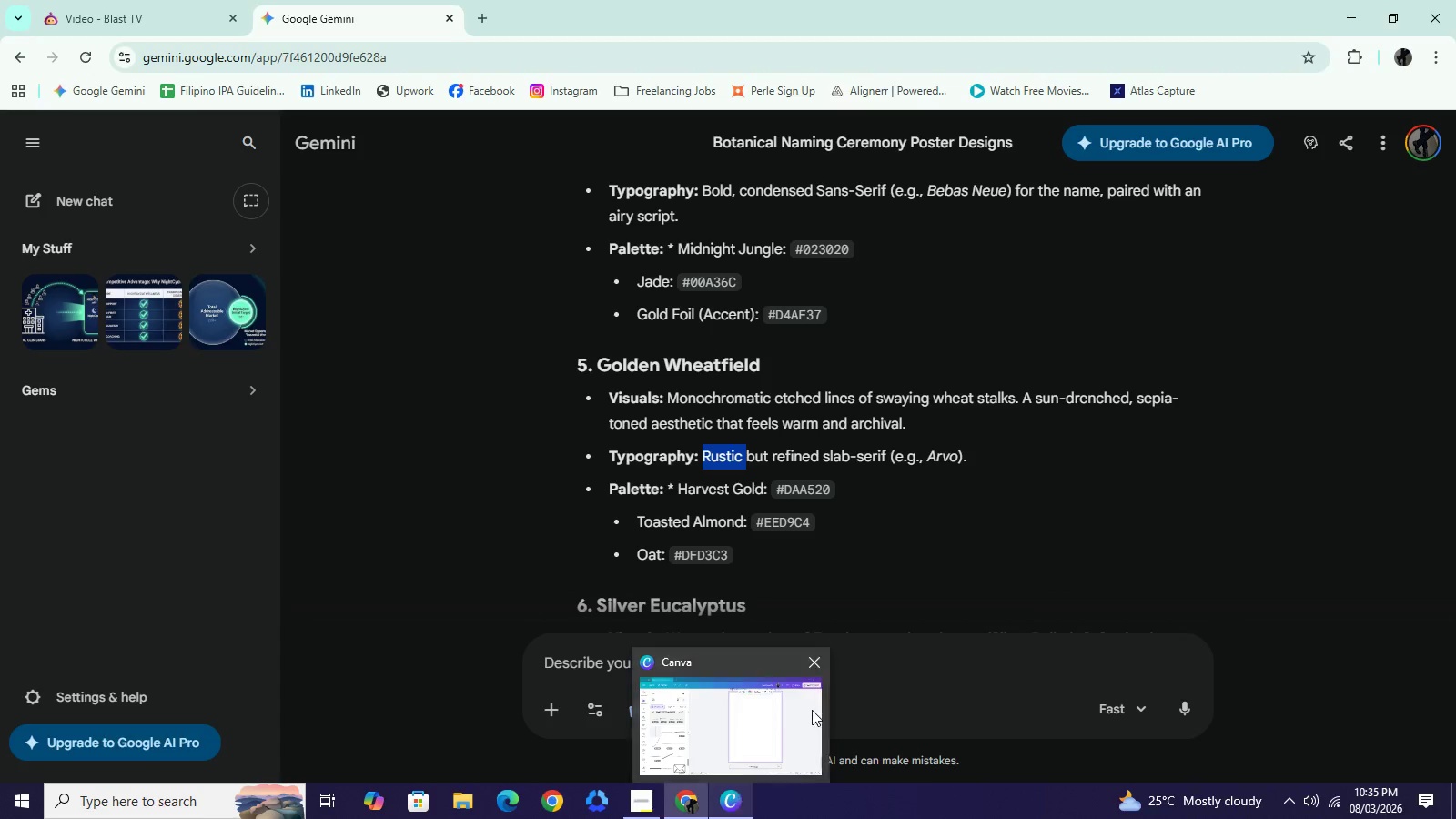 
wait(5.67)
 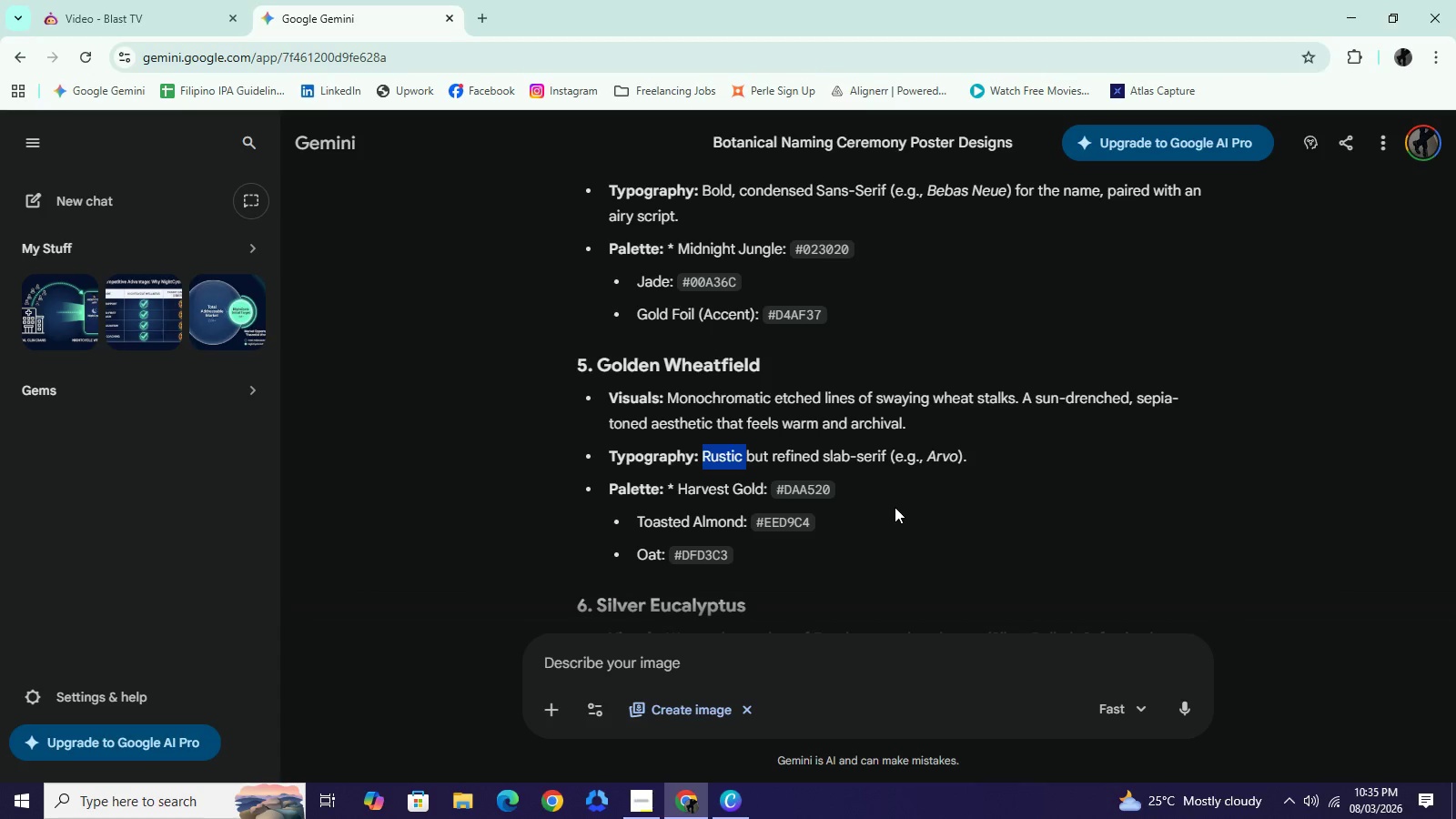 
left_click([733, 803])
 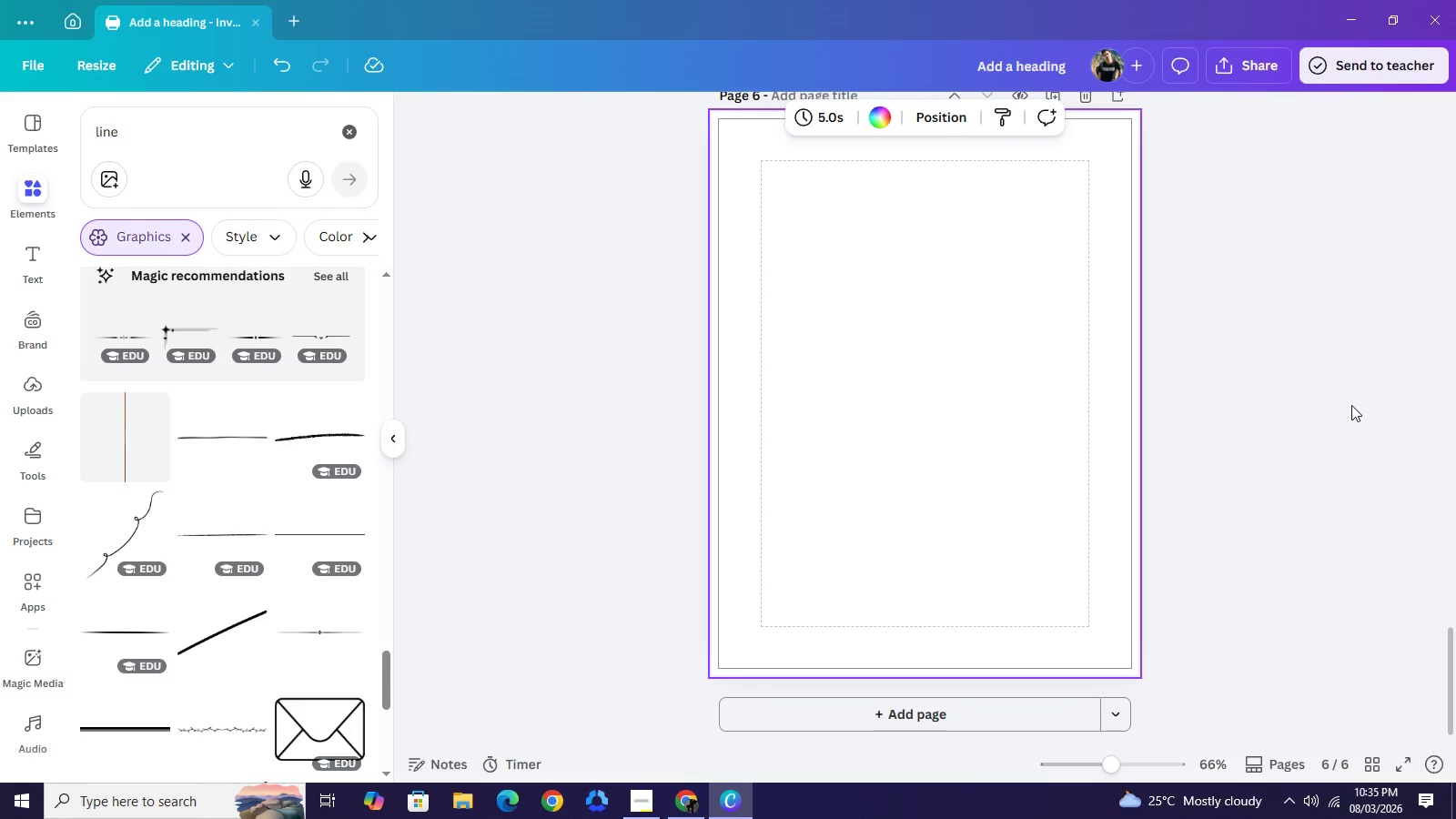 
wait(5.75)
 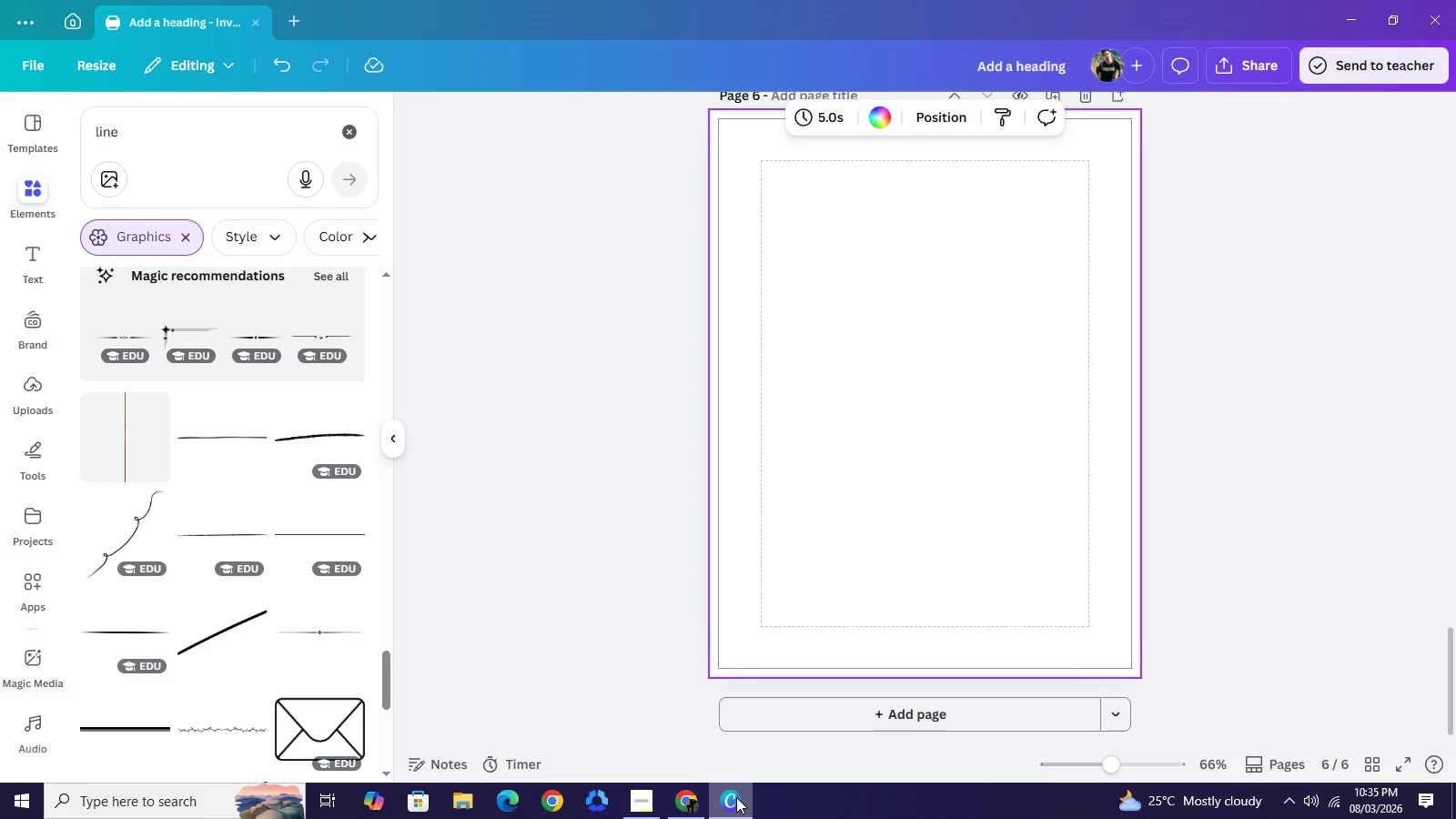 
scroll: coordinate [1257, 374], scroll_direction: up, amount: 34.0
 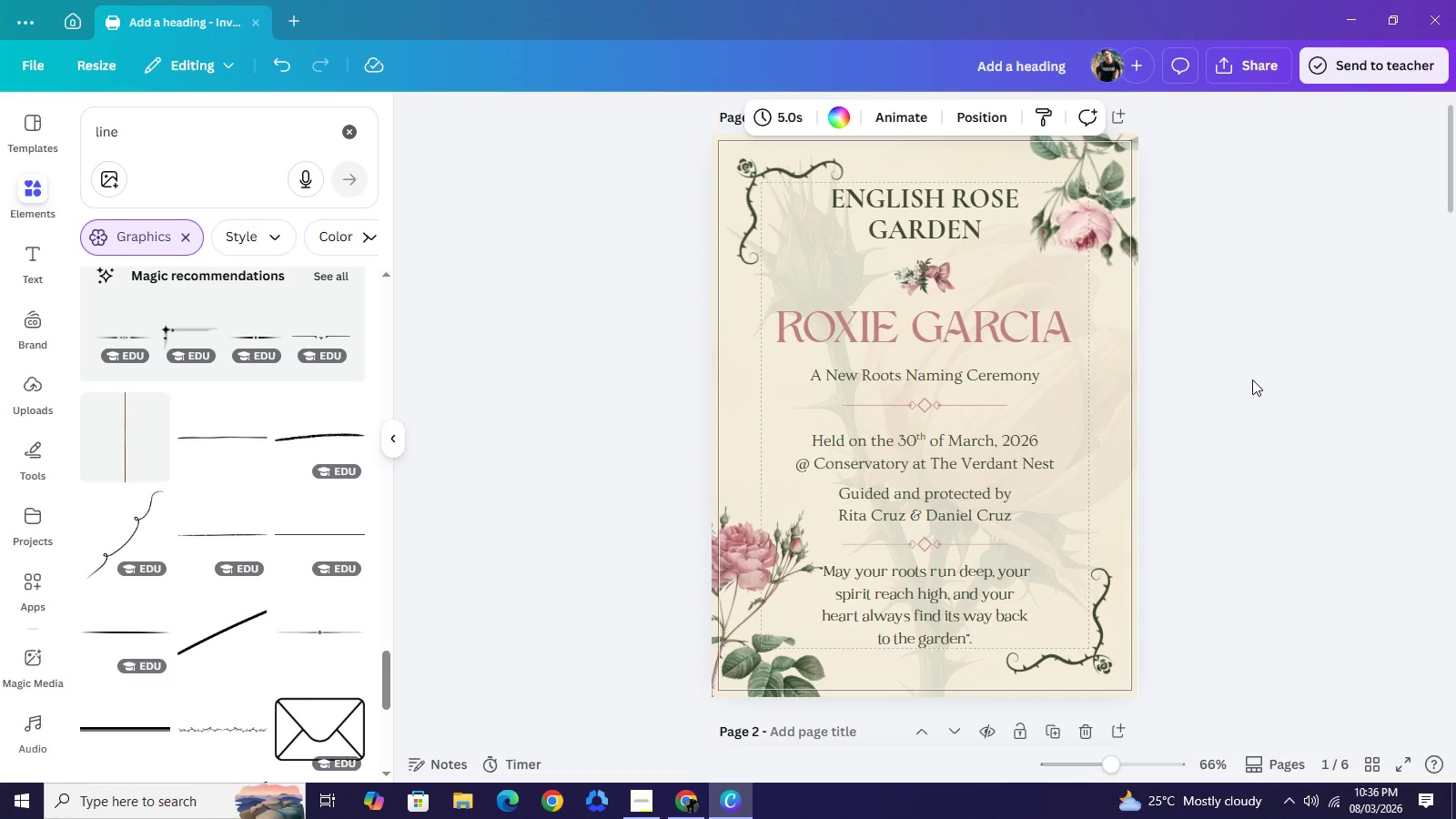 
scroll: coordinate [1247, 397], scroll_direction: down, amount: 12.0
 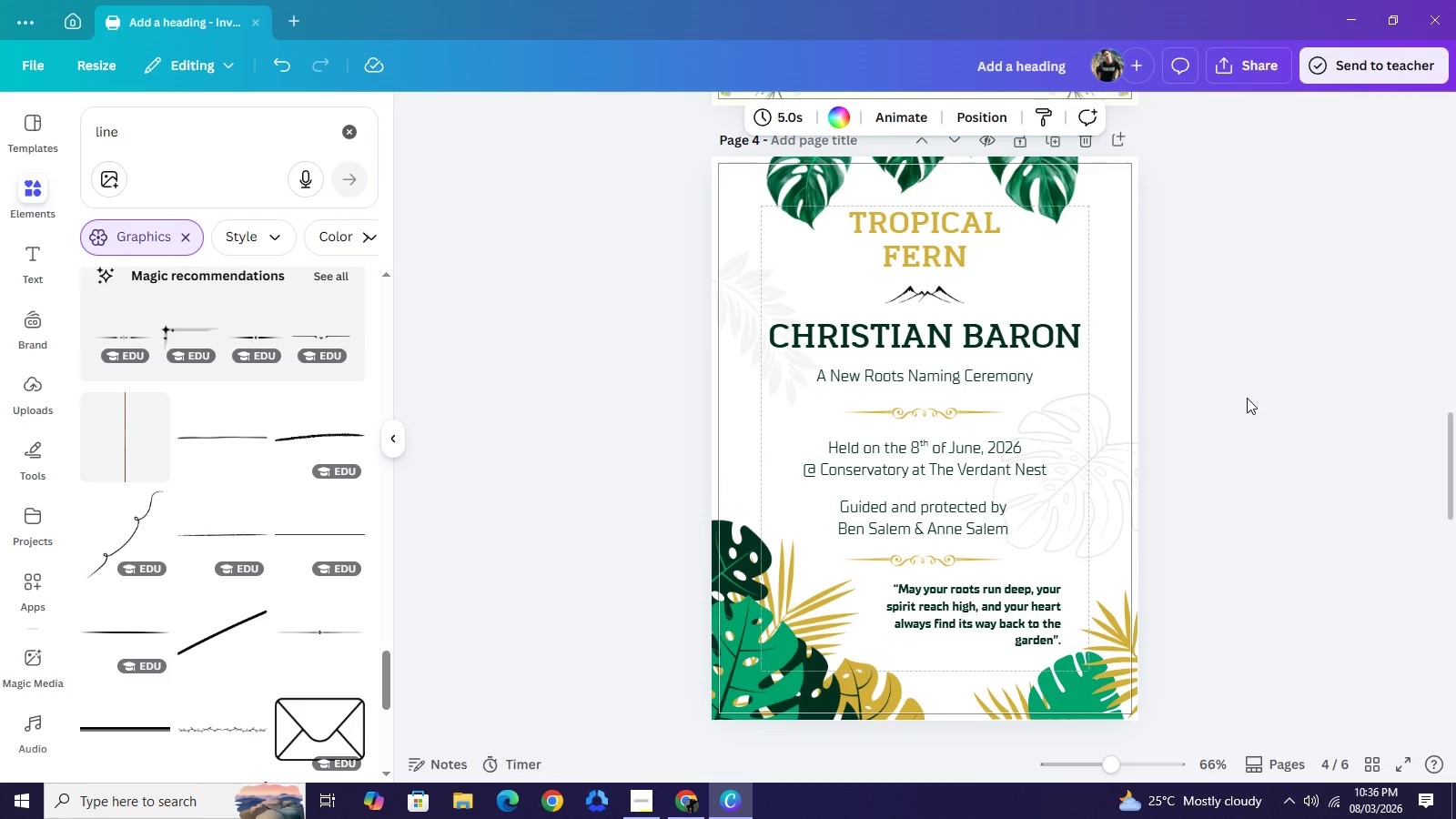 
scroll: coordinate [1239, 411], scroll_direction: down, amount: 7.0
 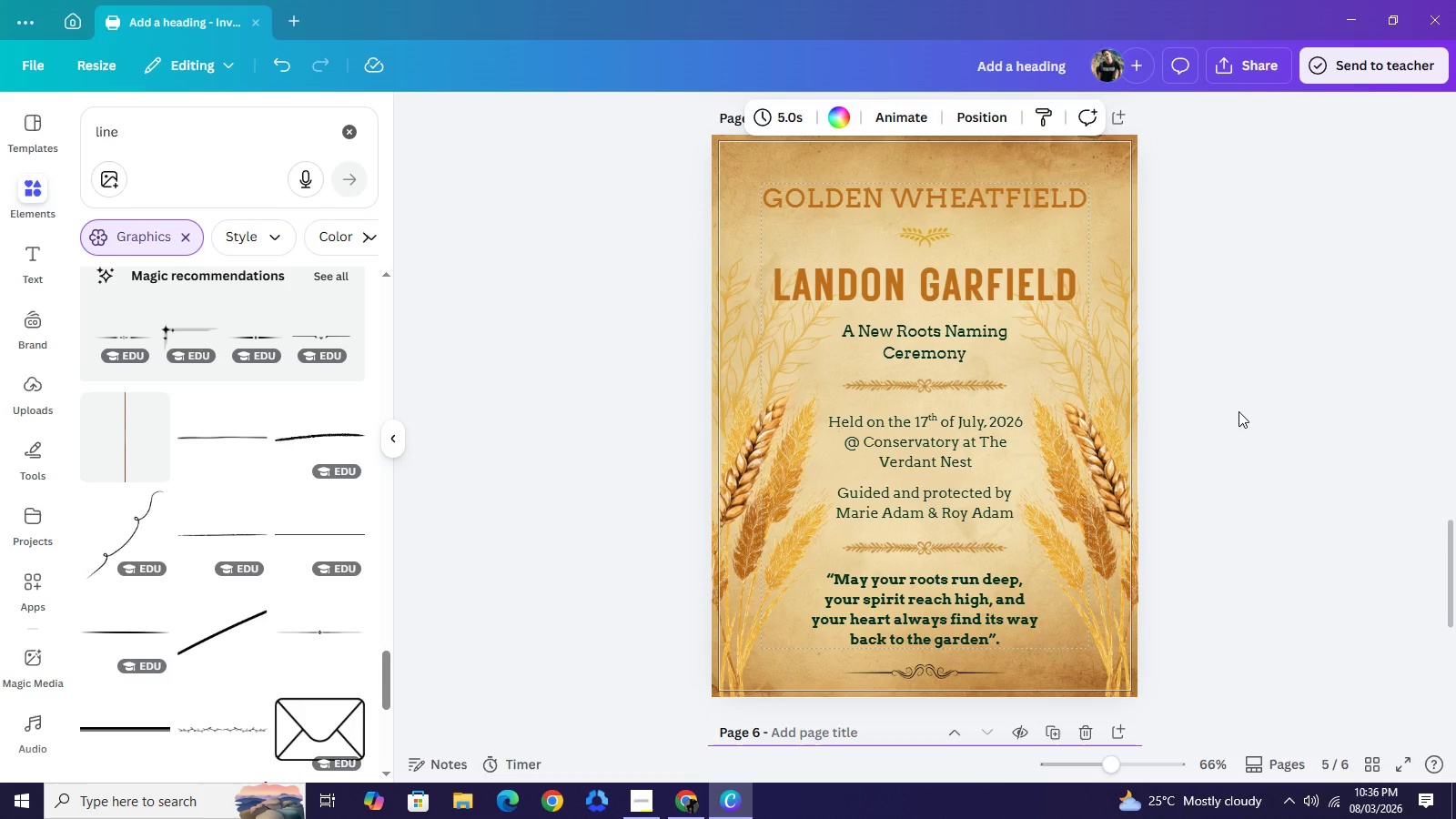 
wait(11.9)
 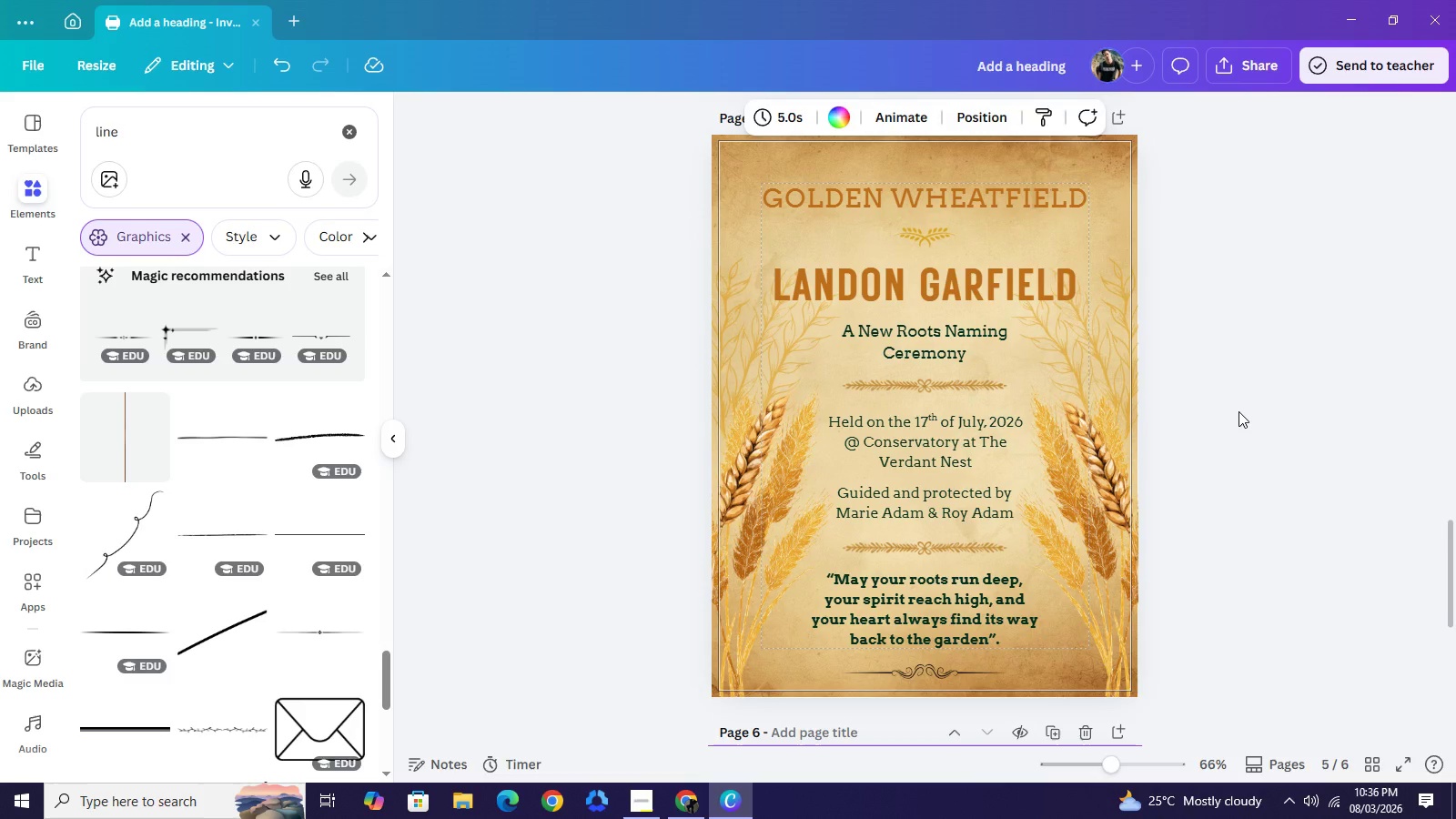 
scroll: coordinate [1327, 423], scroll_direction: down, amount: 6.0
 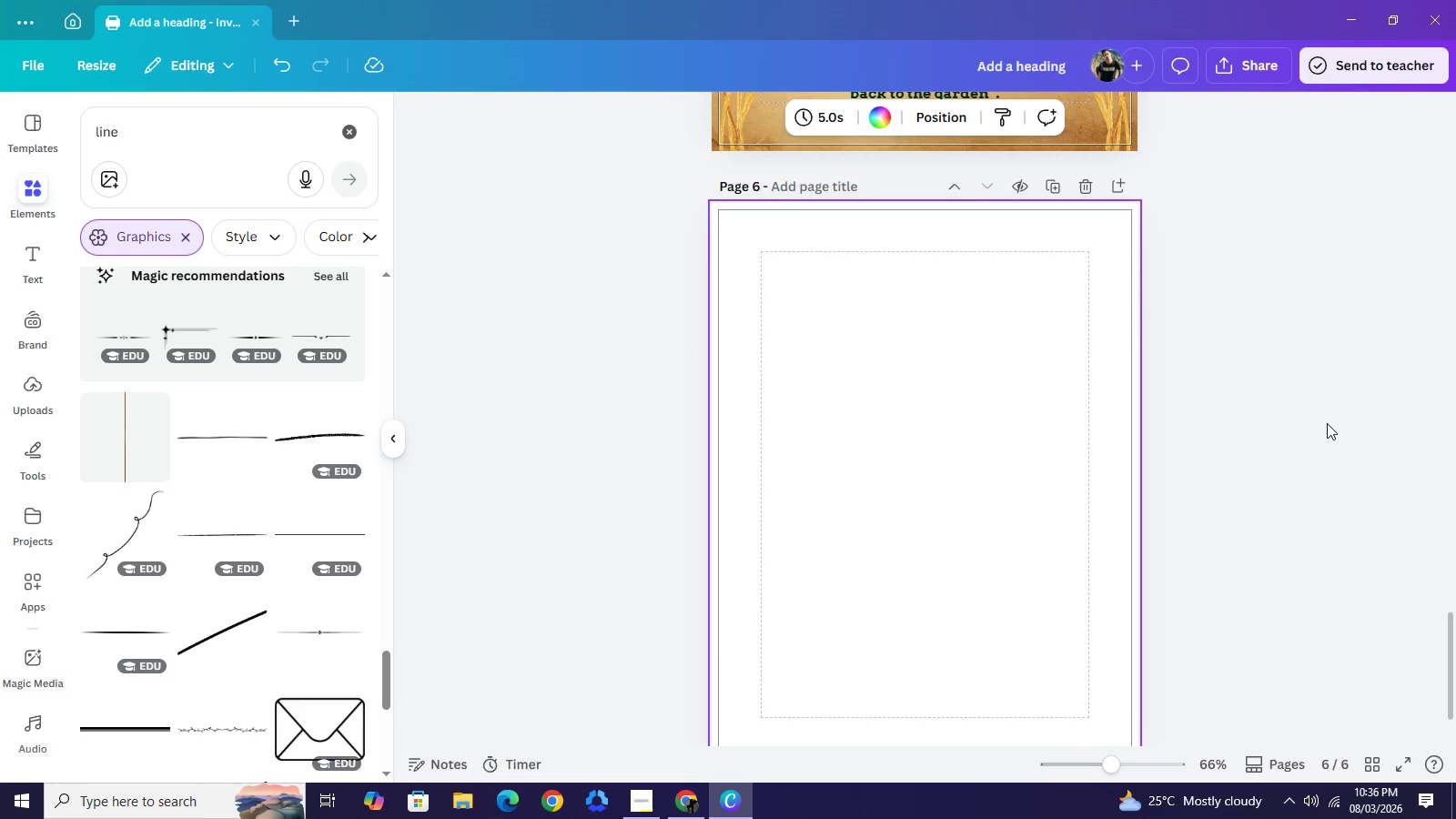 
wait(26.07)
 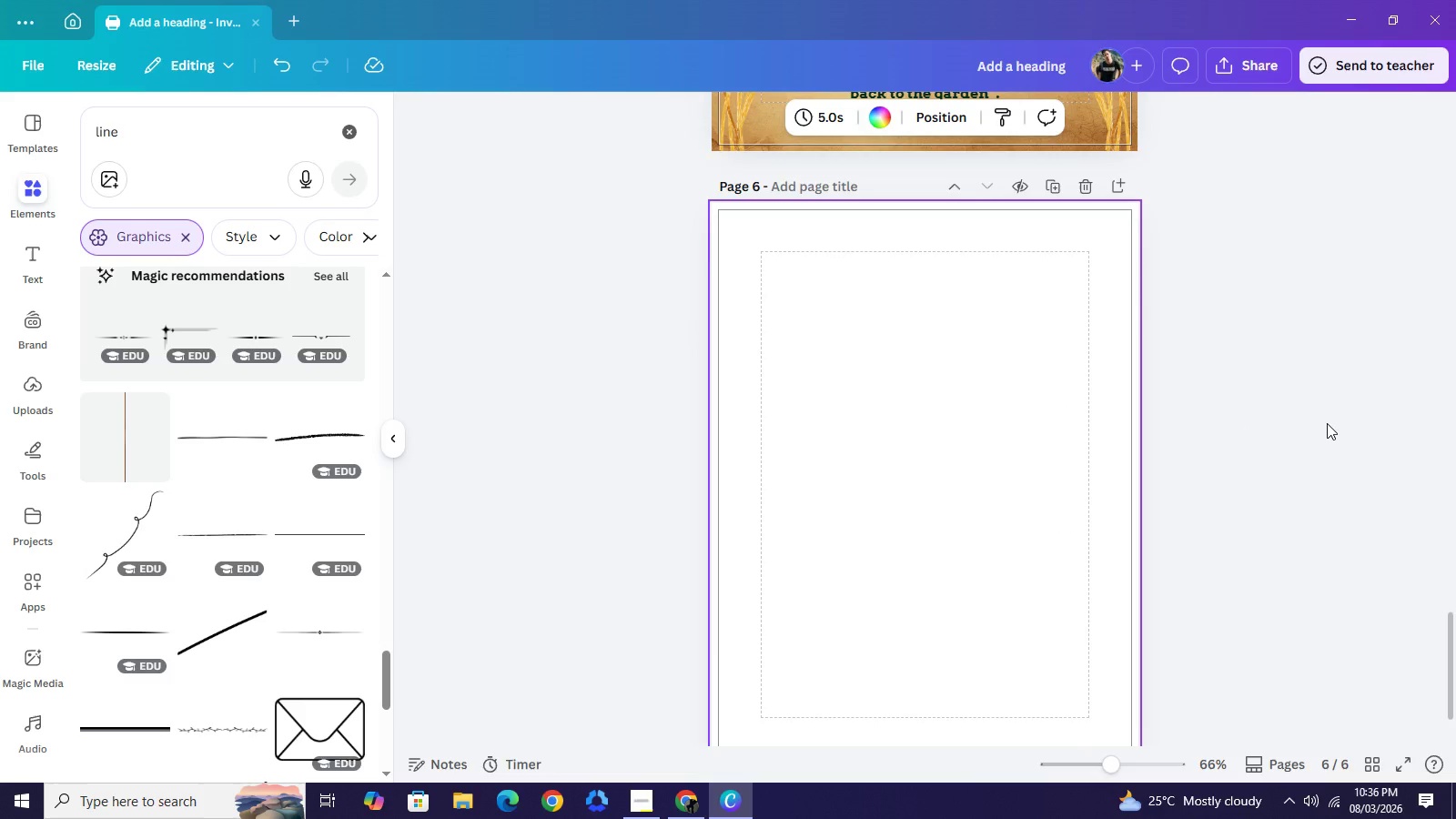 
left_click([686, 808])
 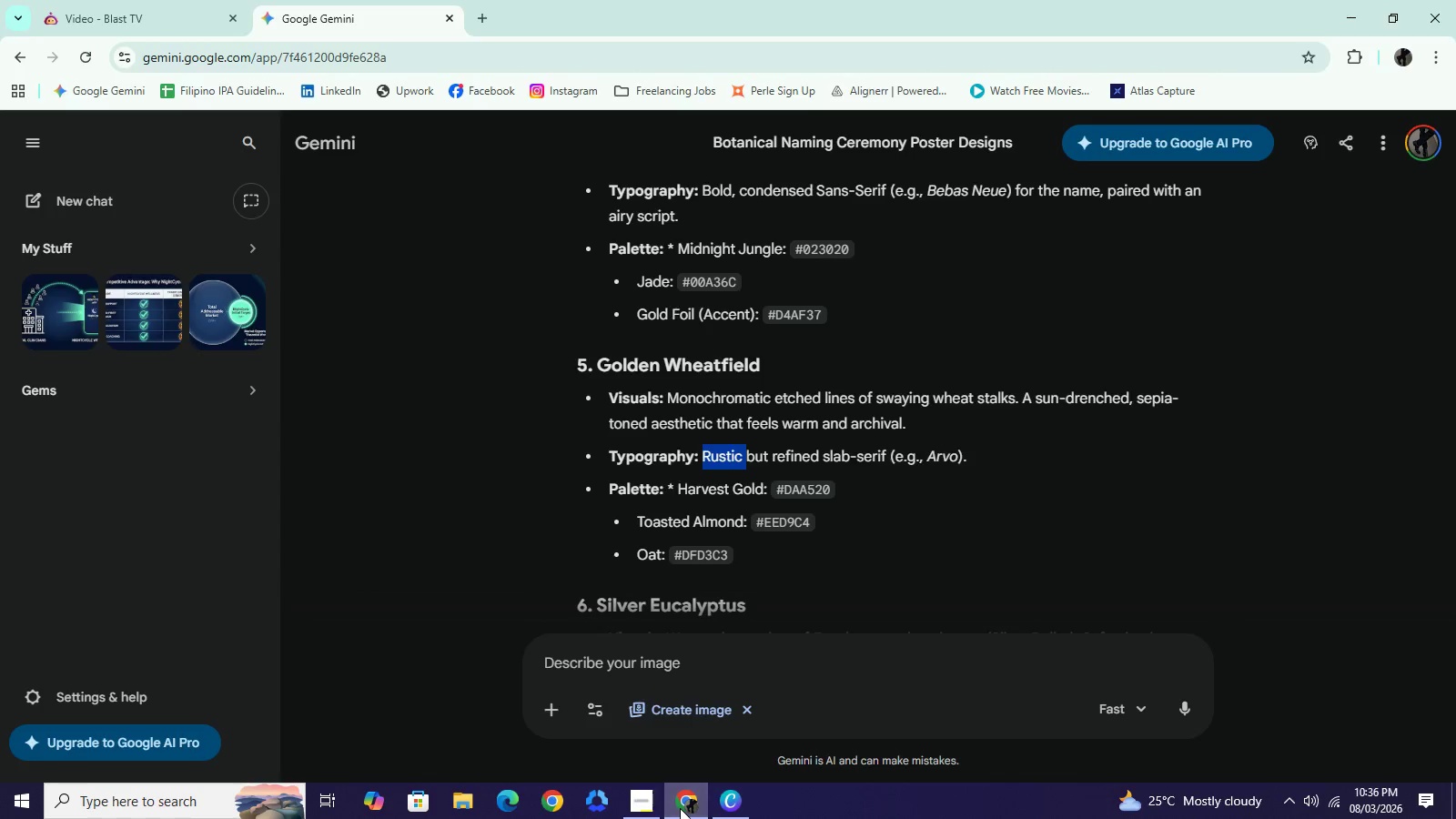 
left_click([680, 808])
 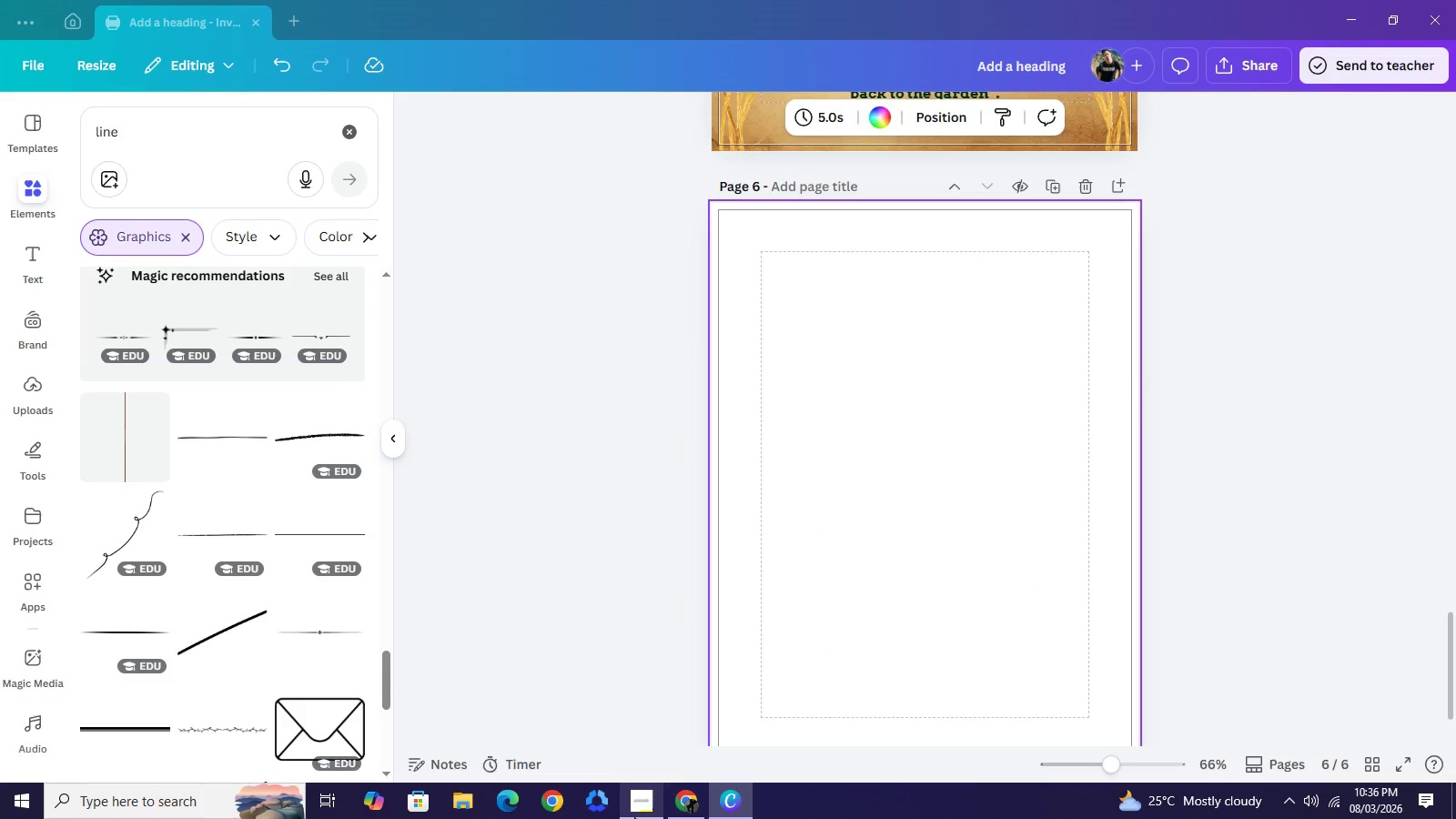 
left_click([634, 817])